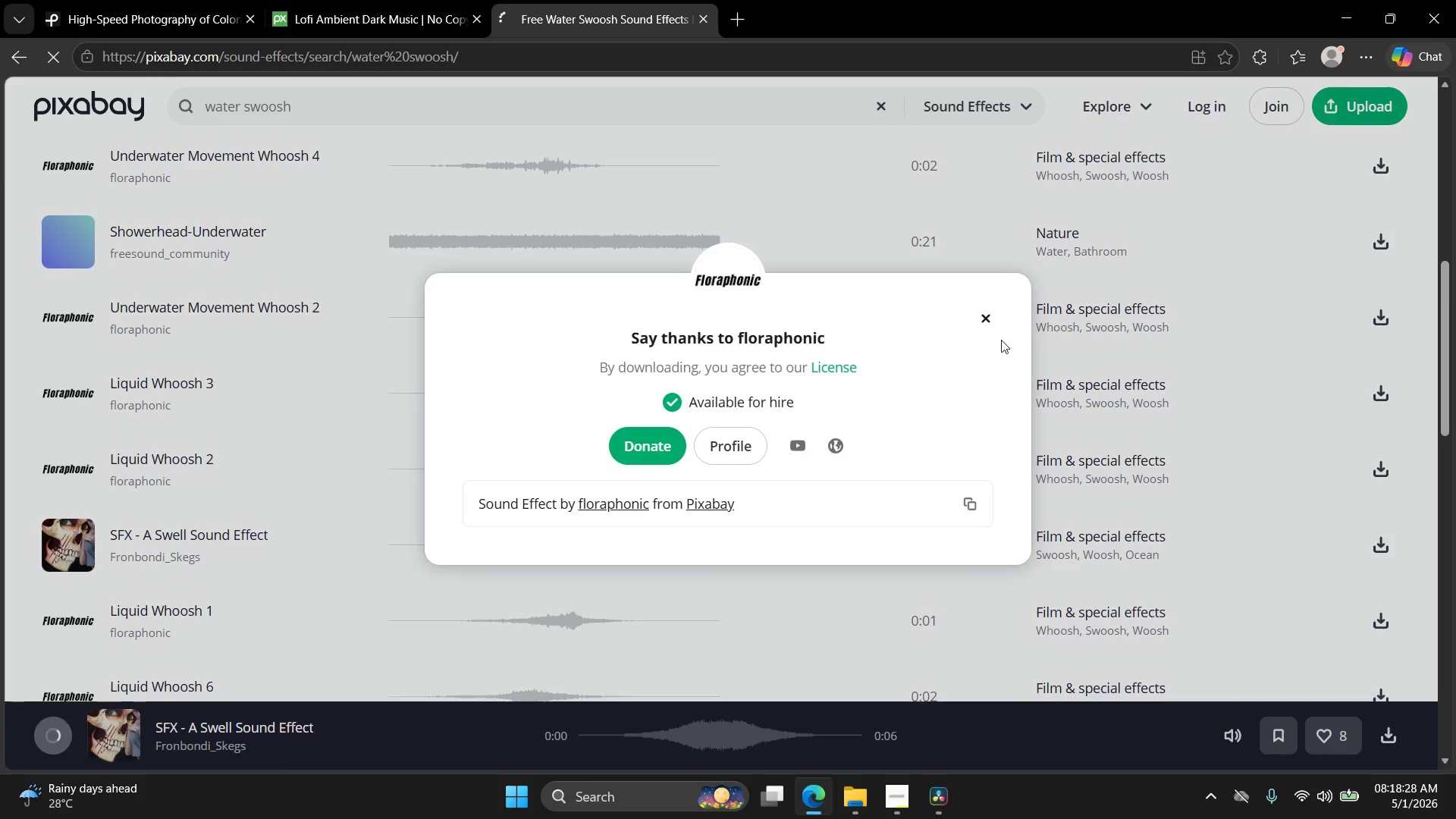 
left_click([972, 322])
 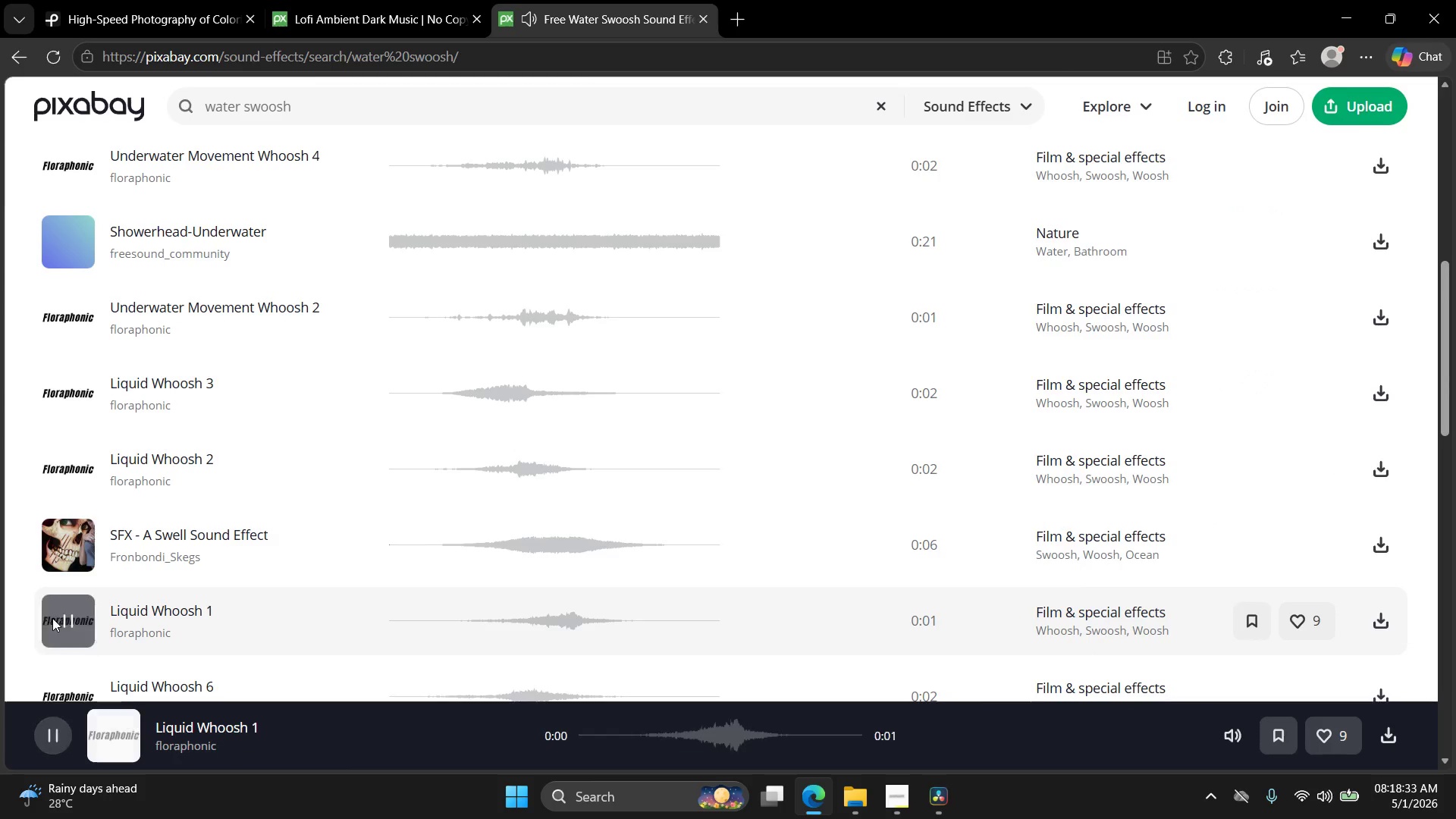 
wait(5.78)
 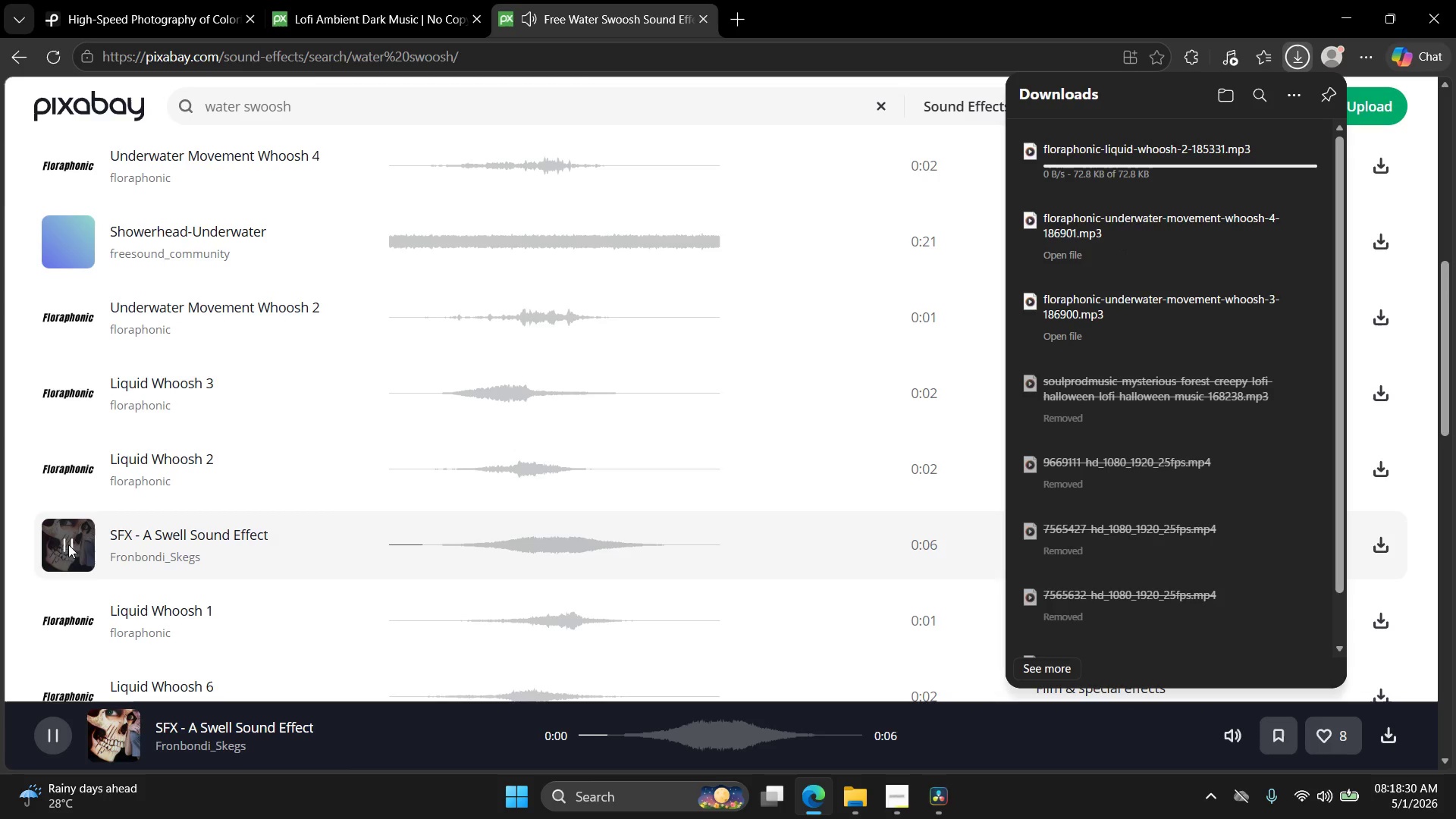 
scroll: coordinate [72, 586], scroll_direction: down, amount: 1.0
 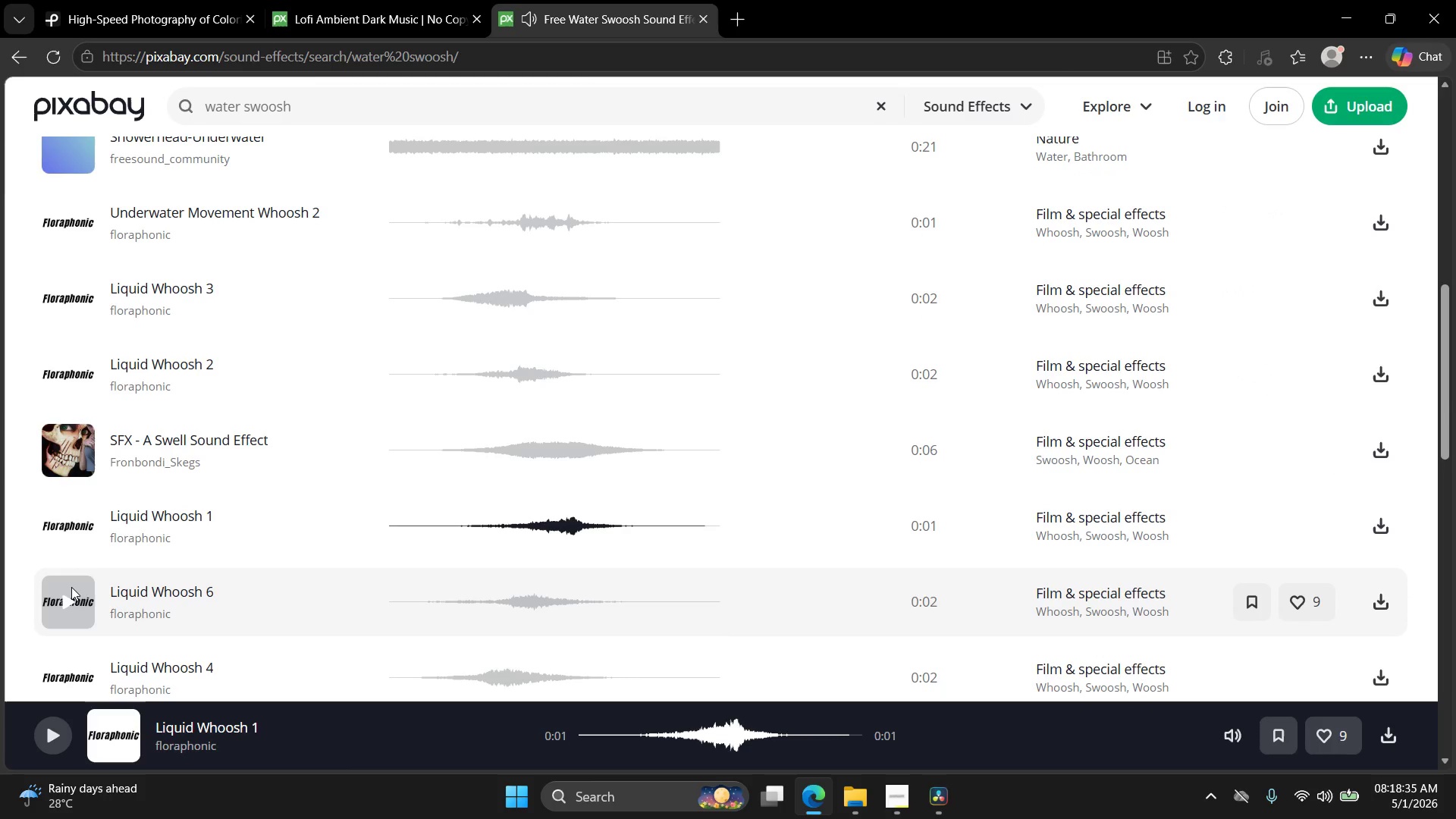 
left_click([71, 587])
 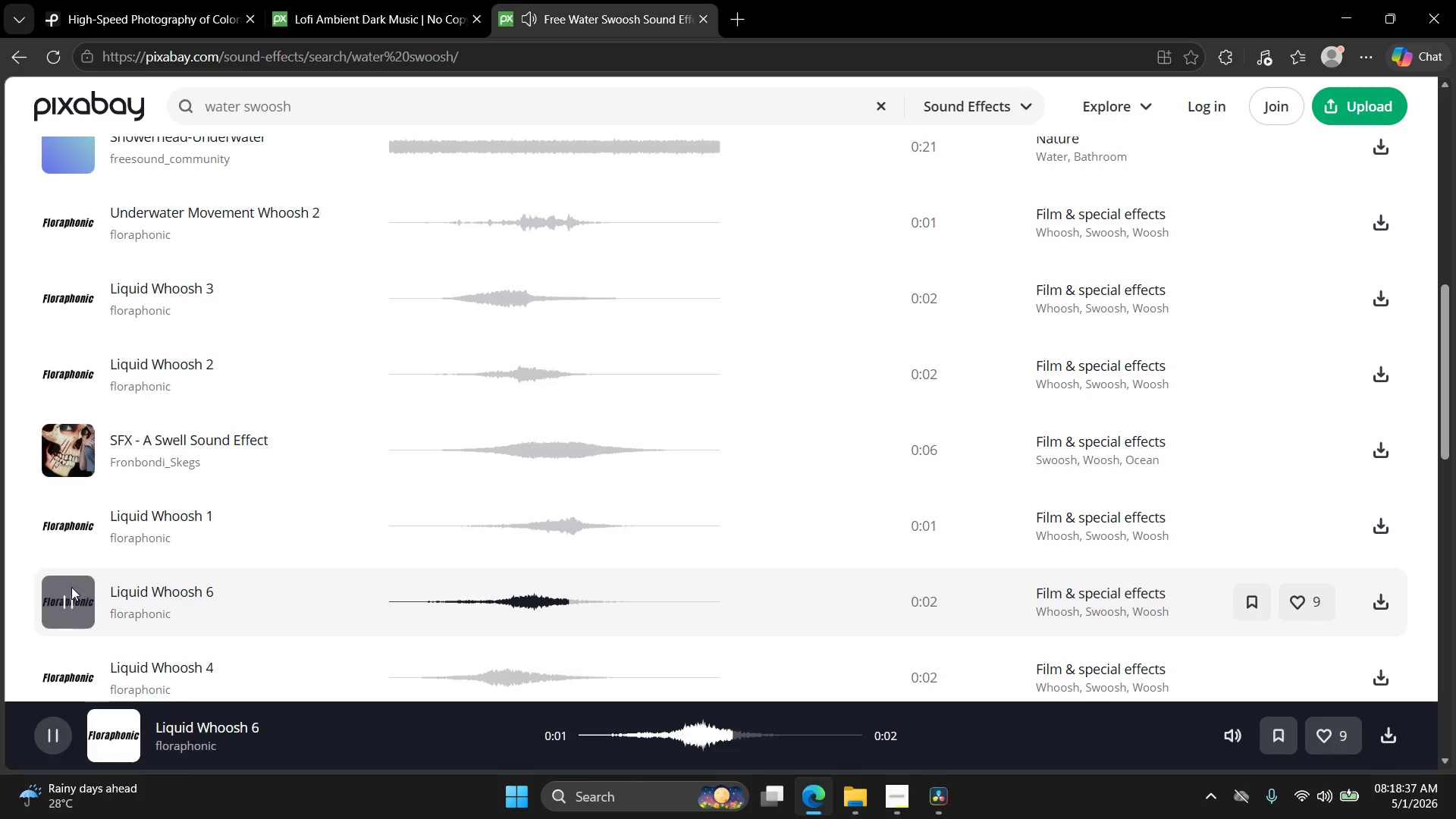 
scroll: coordinate [99, 564], scroll_direction: down, amount: 1.0
 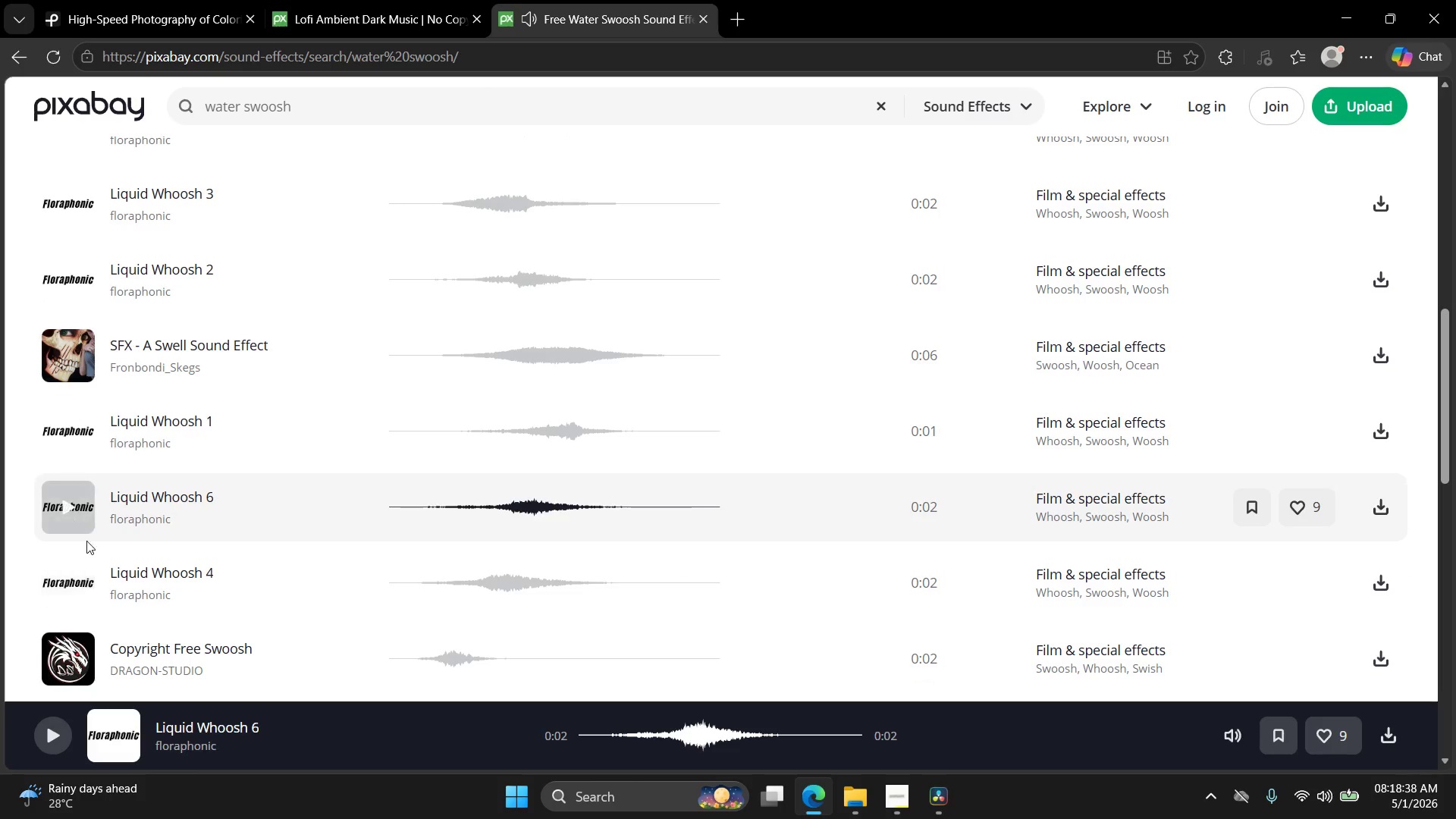 
left_click([79, 575])
 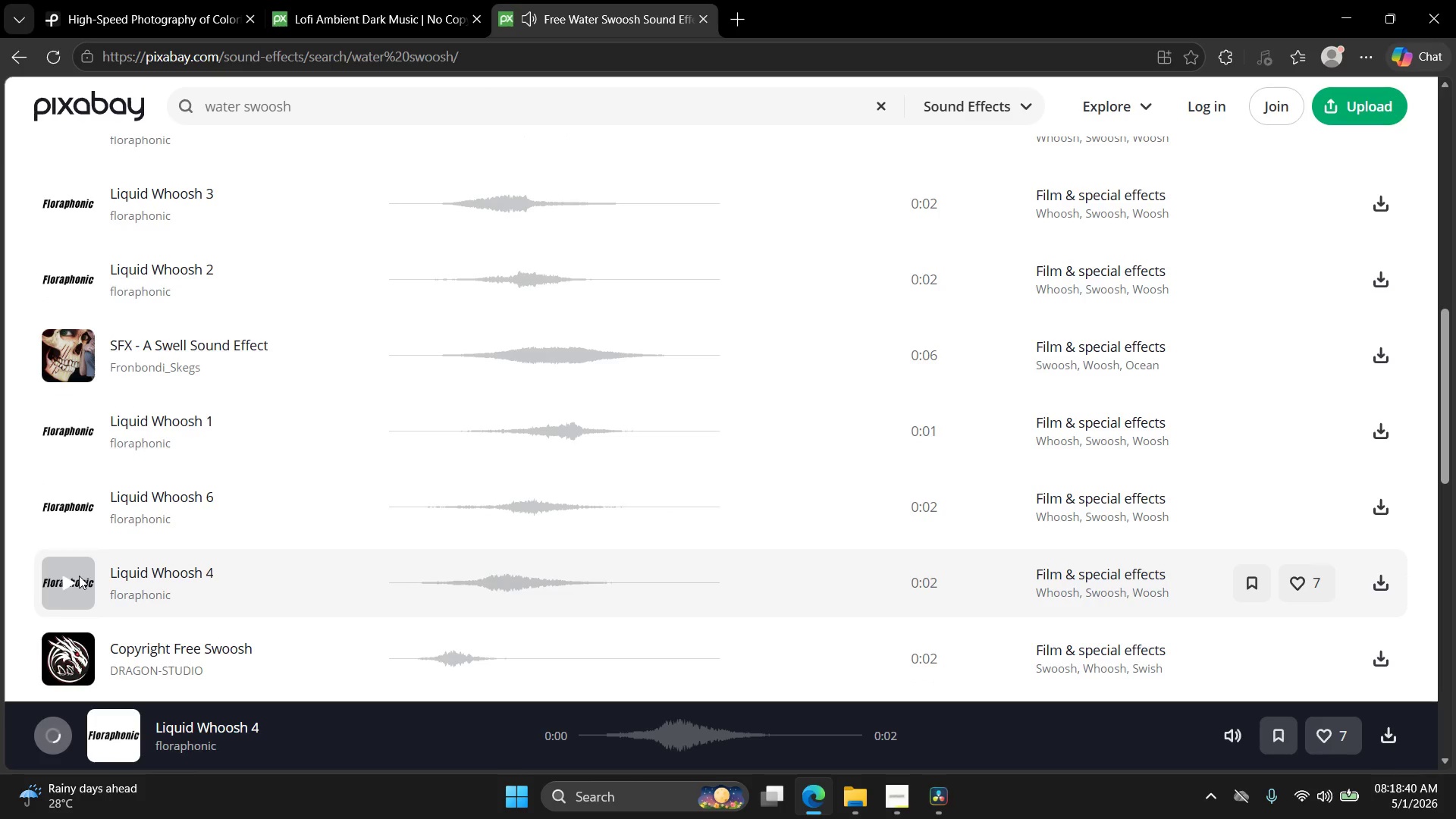 
left_click([71, 580])
 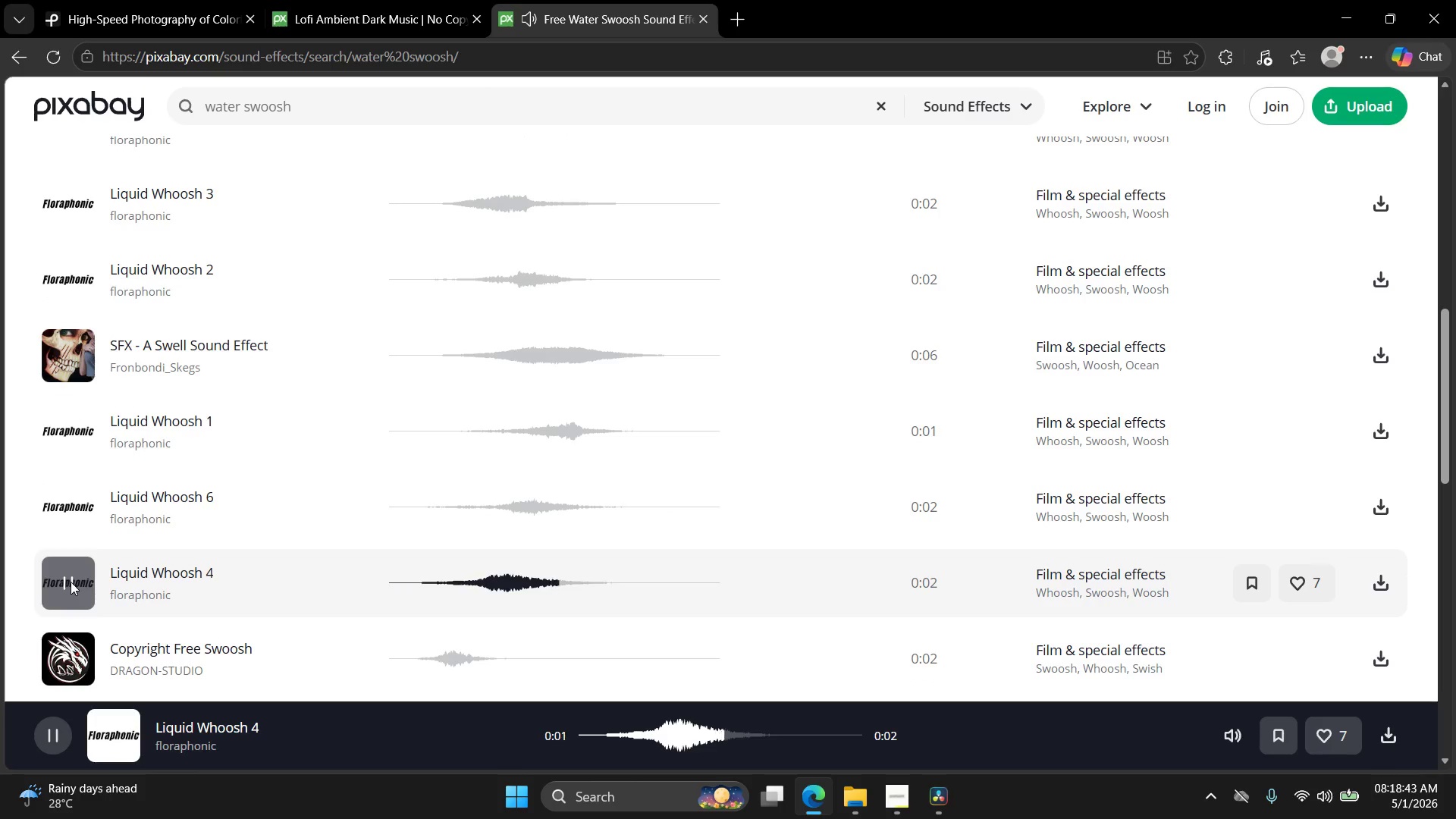 
mouse_move([94, 637])
 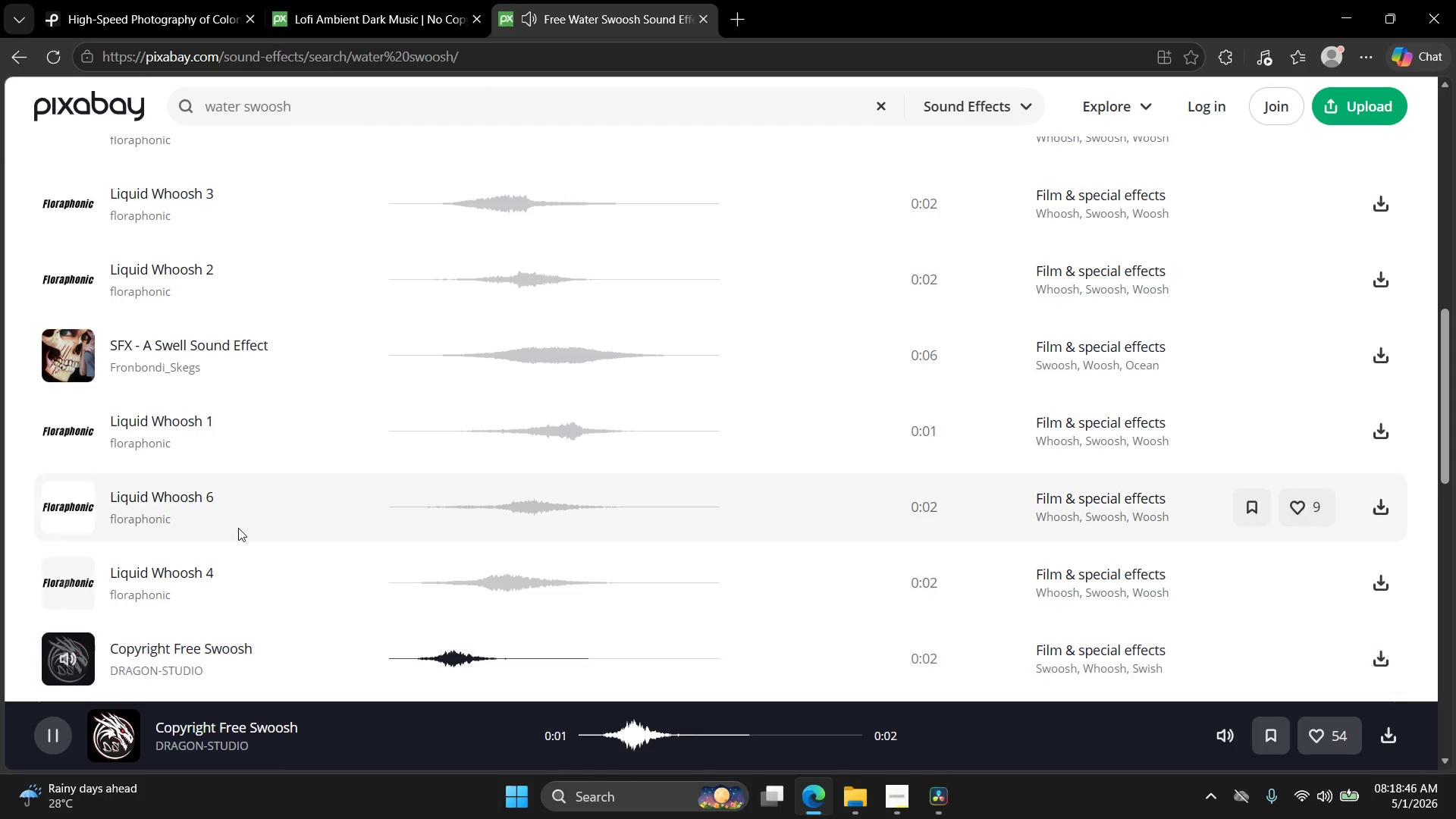 
scroll: coordinate [238, 528], scroll_direction: down, amount: 1.0
 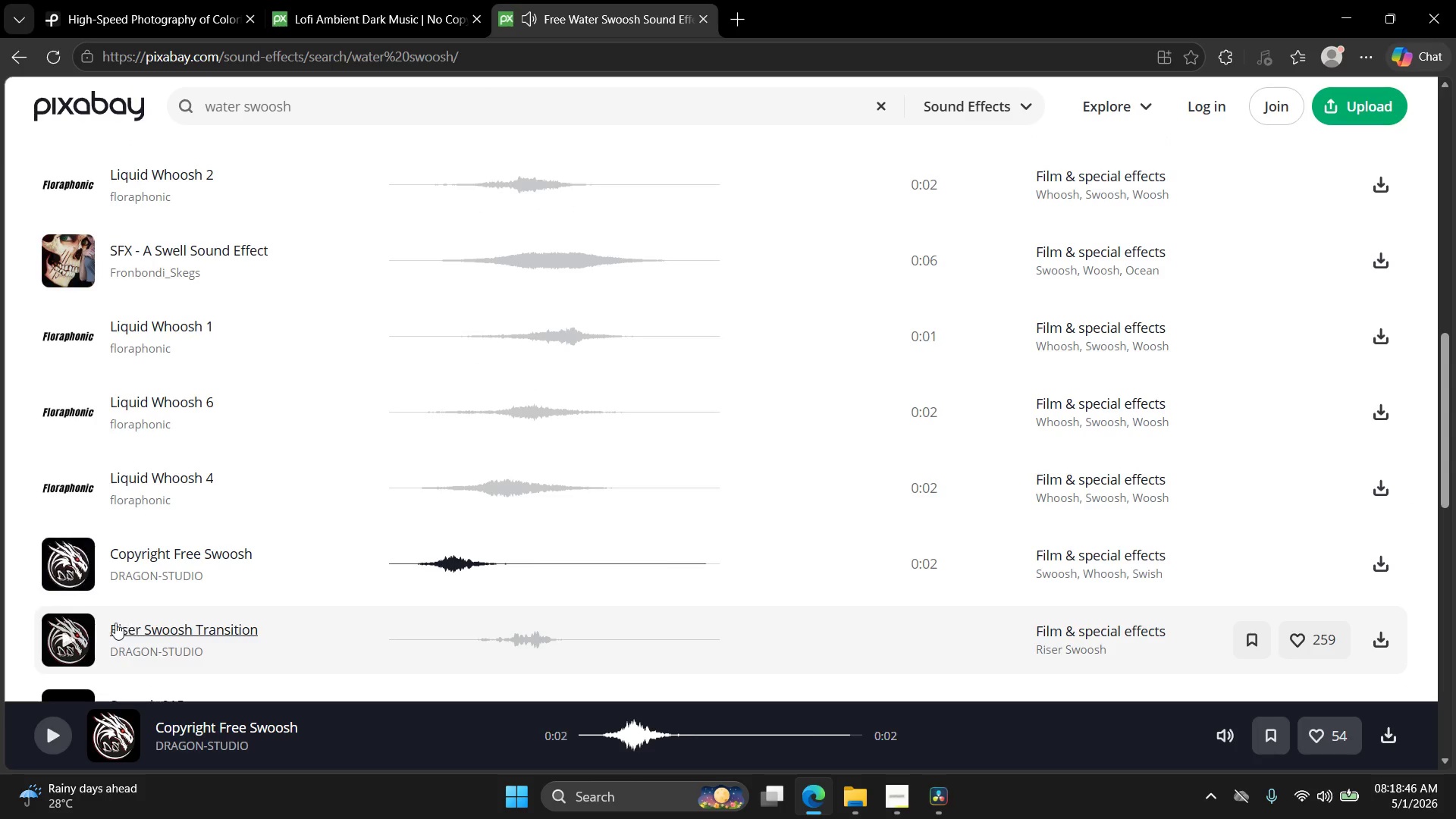 
left_click([80, 623])
 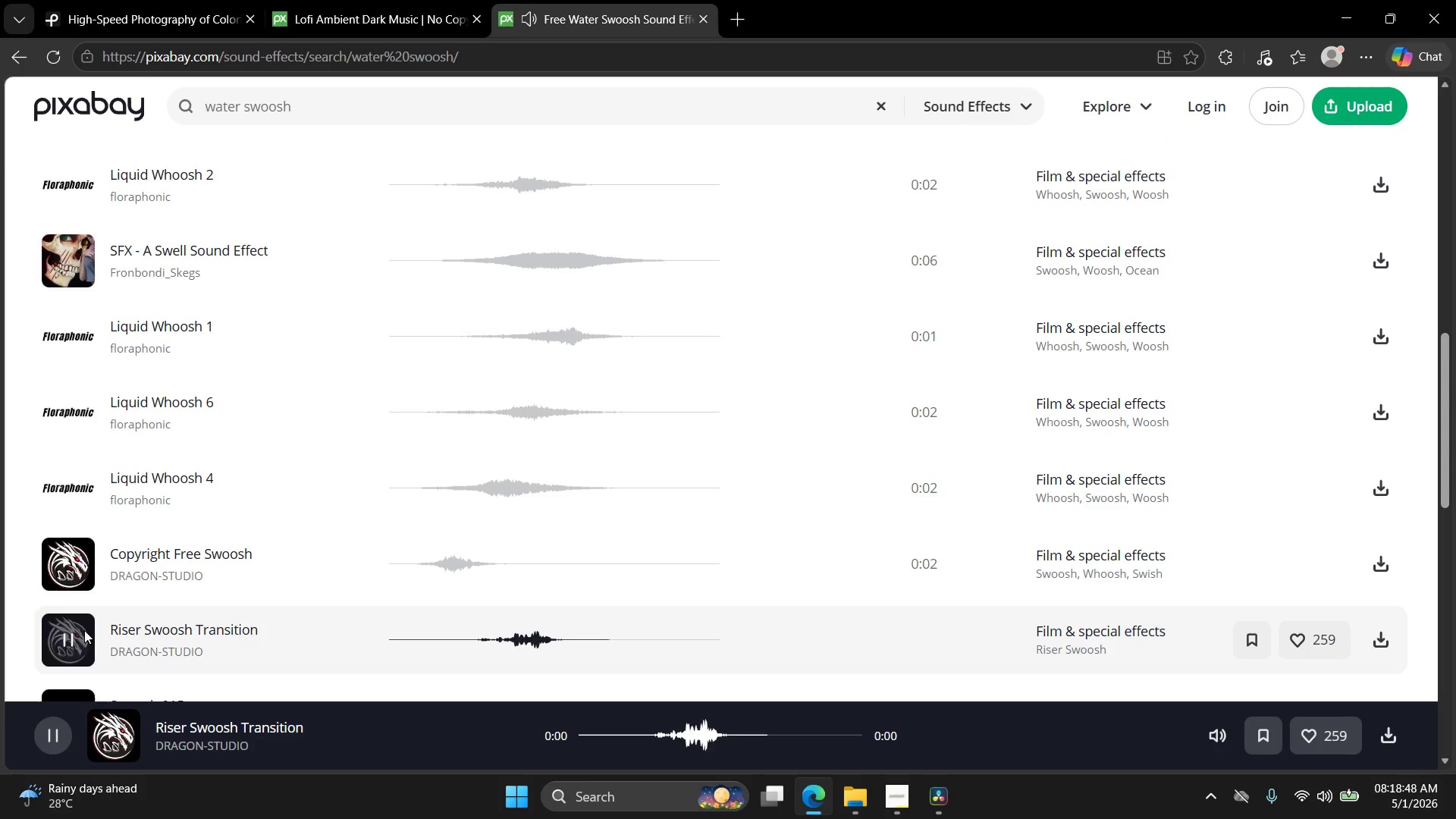 
scroll: coordinate [288, 529], scroll_direction: down, amount: 4.0
 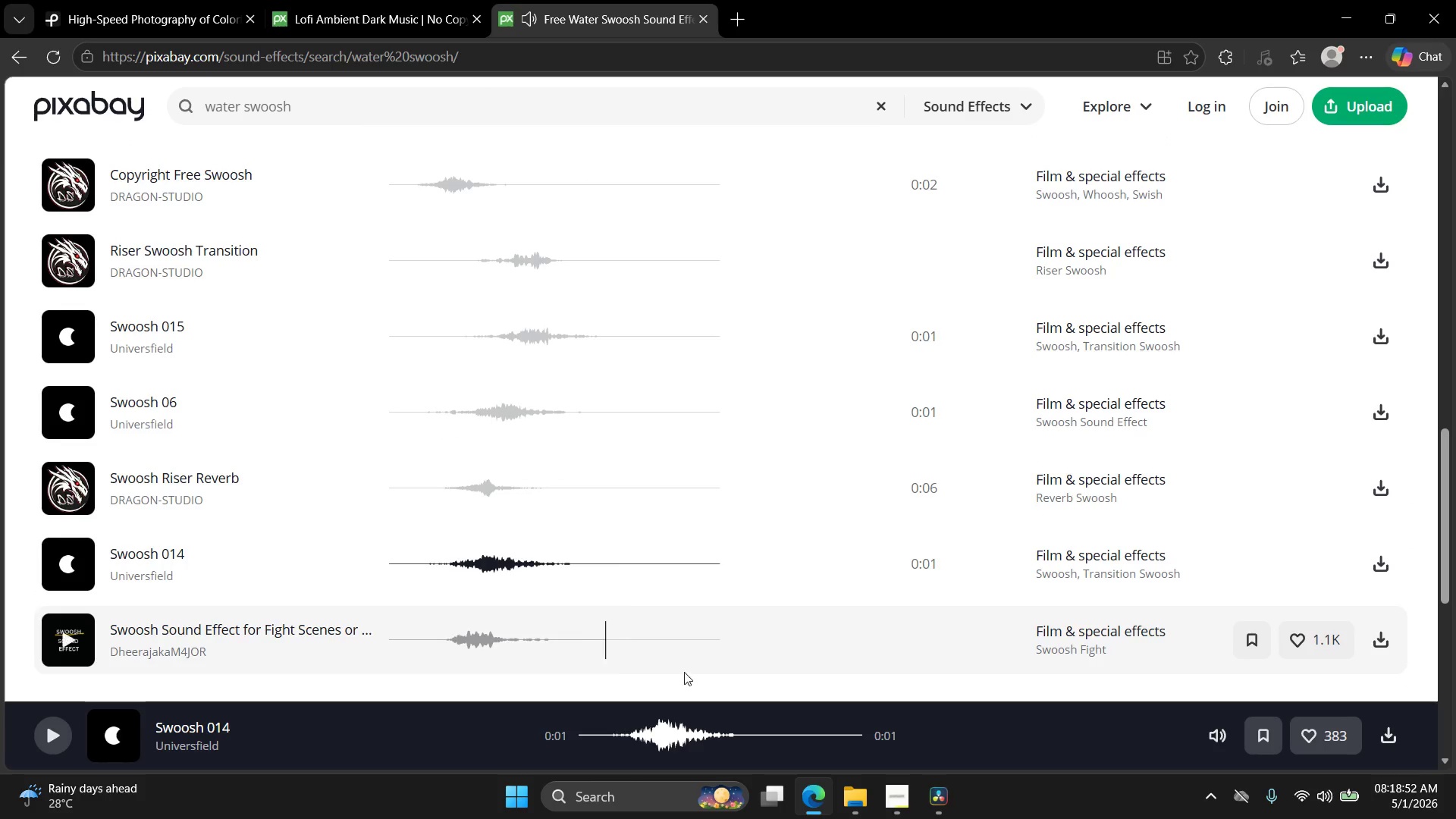 
left_click([941, 790])
 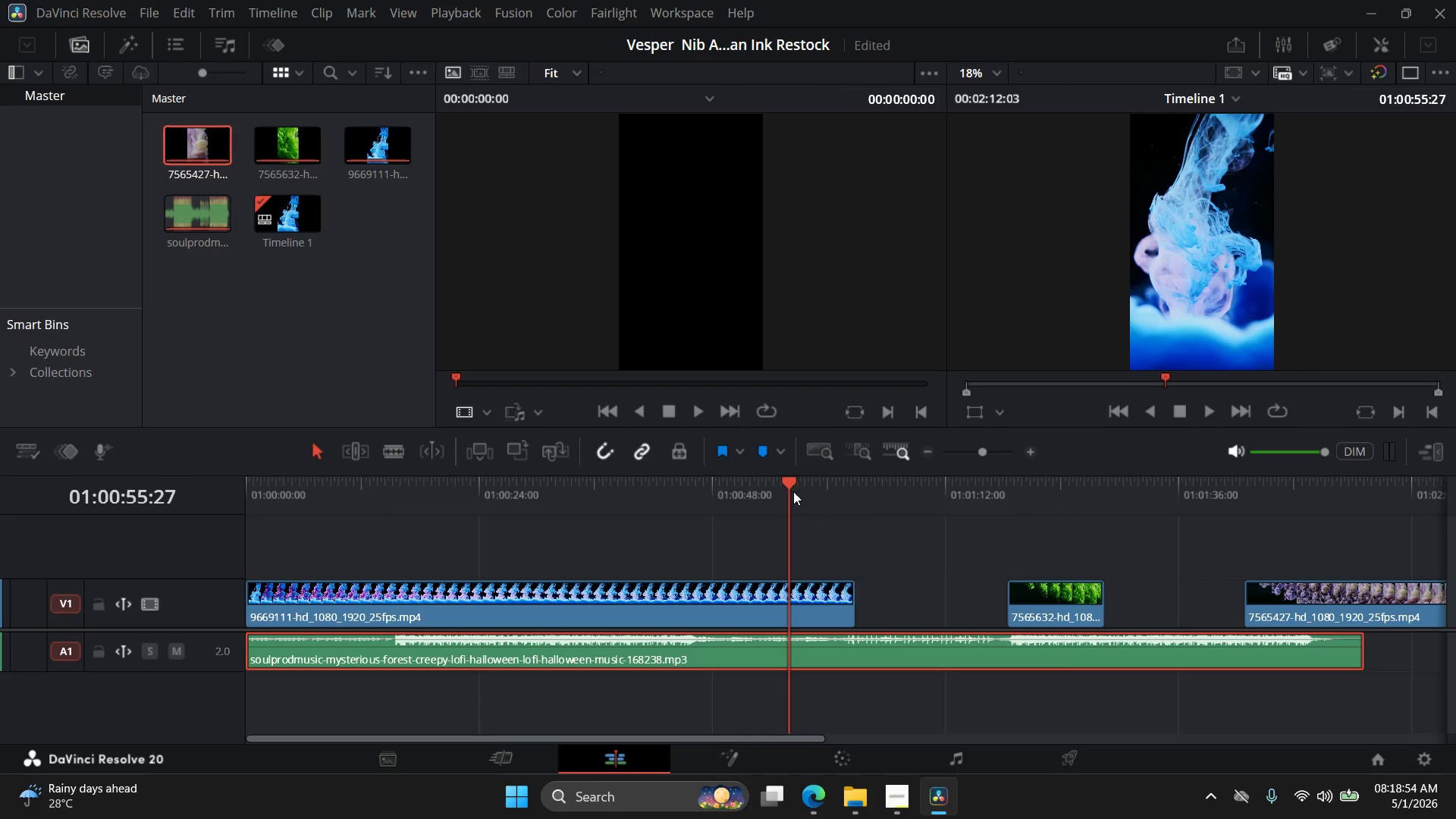 
left_click_drag(start_coordinate=[788, 482], to_coordinate=[337, 509])
 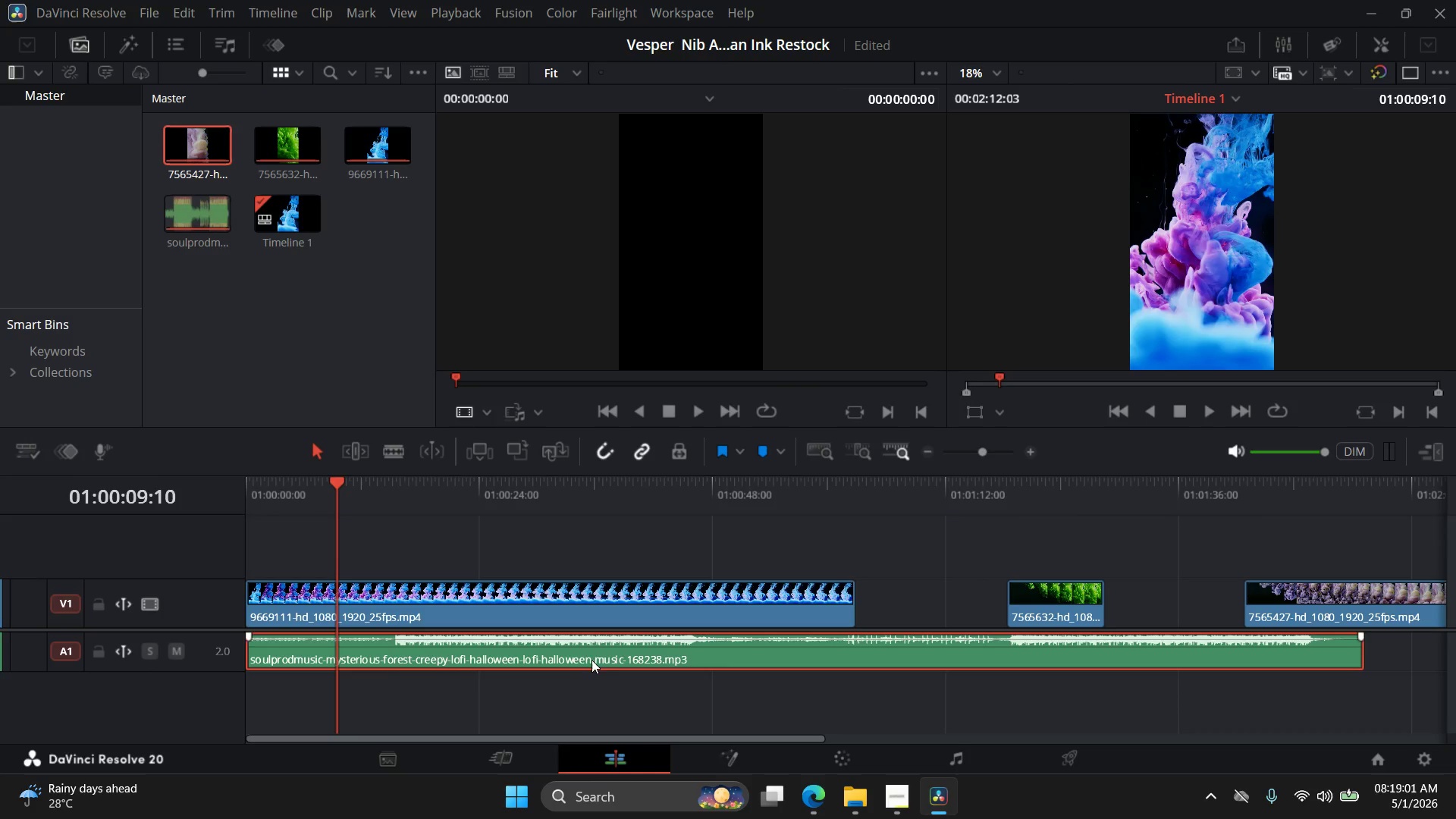 
wait(5.81)
 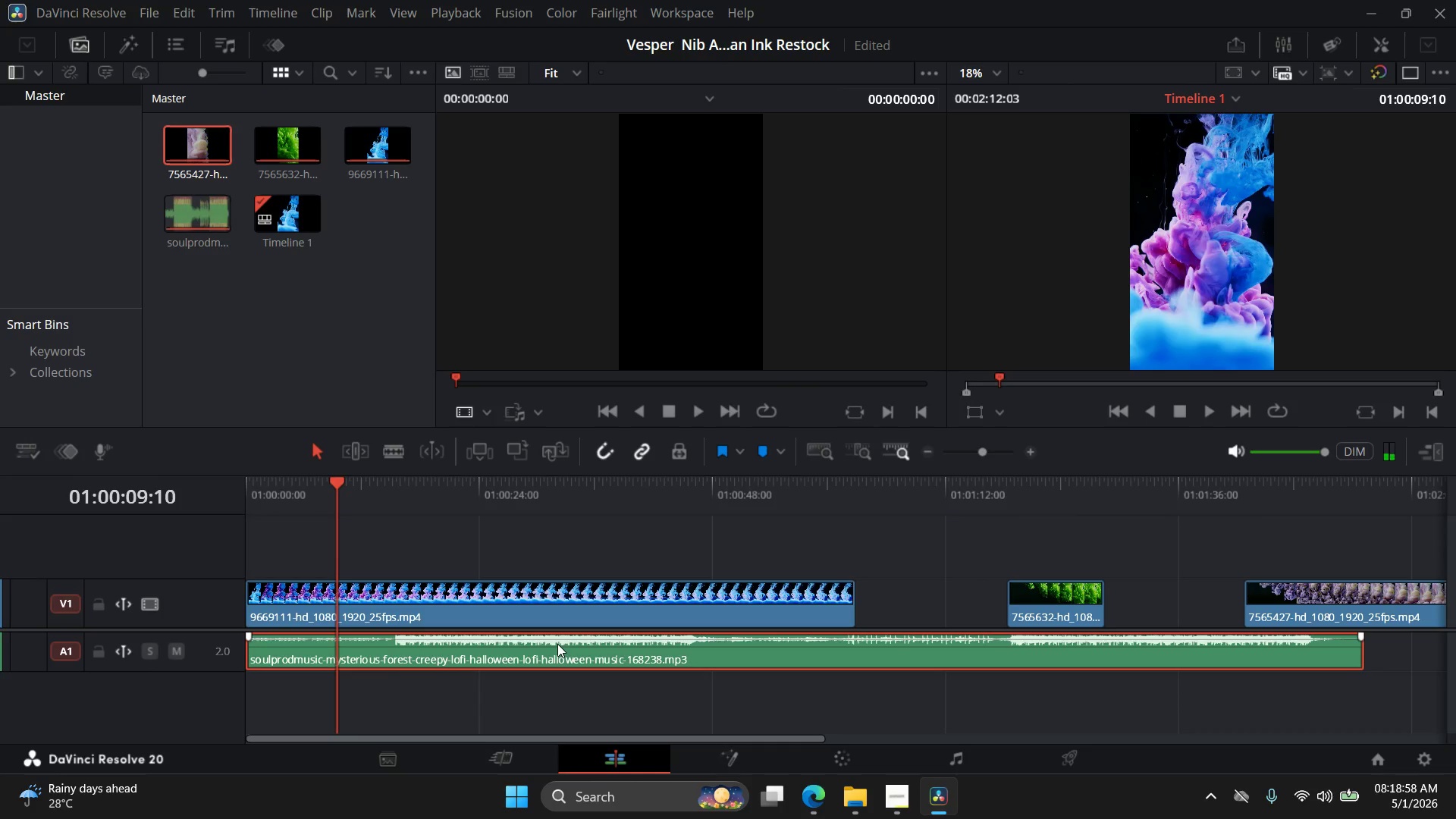 
left_click([821, 806])
 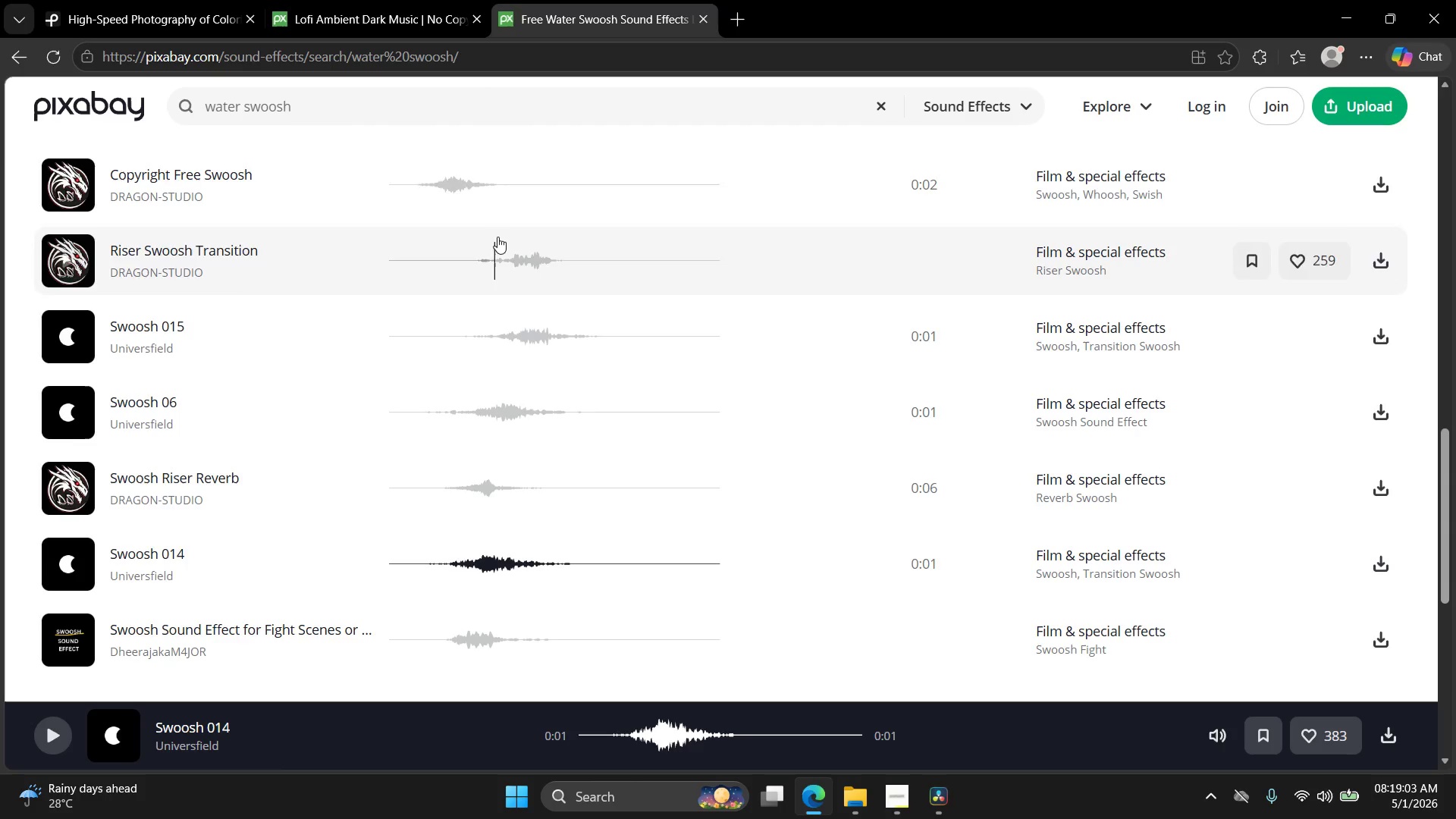 
scroll: coordinate [490, 250], scroll_direction: up, amount: 12.0
 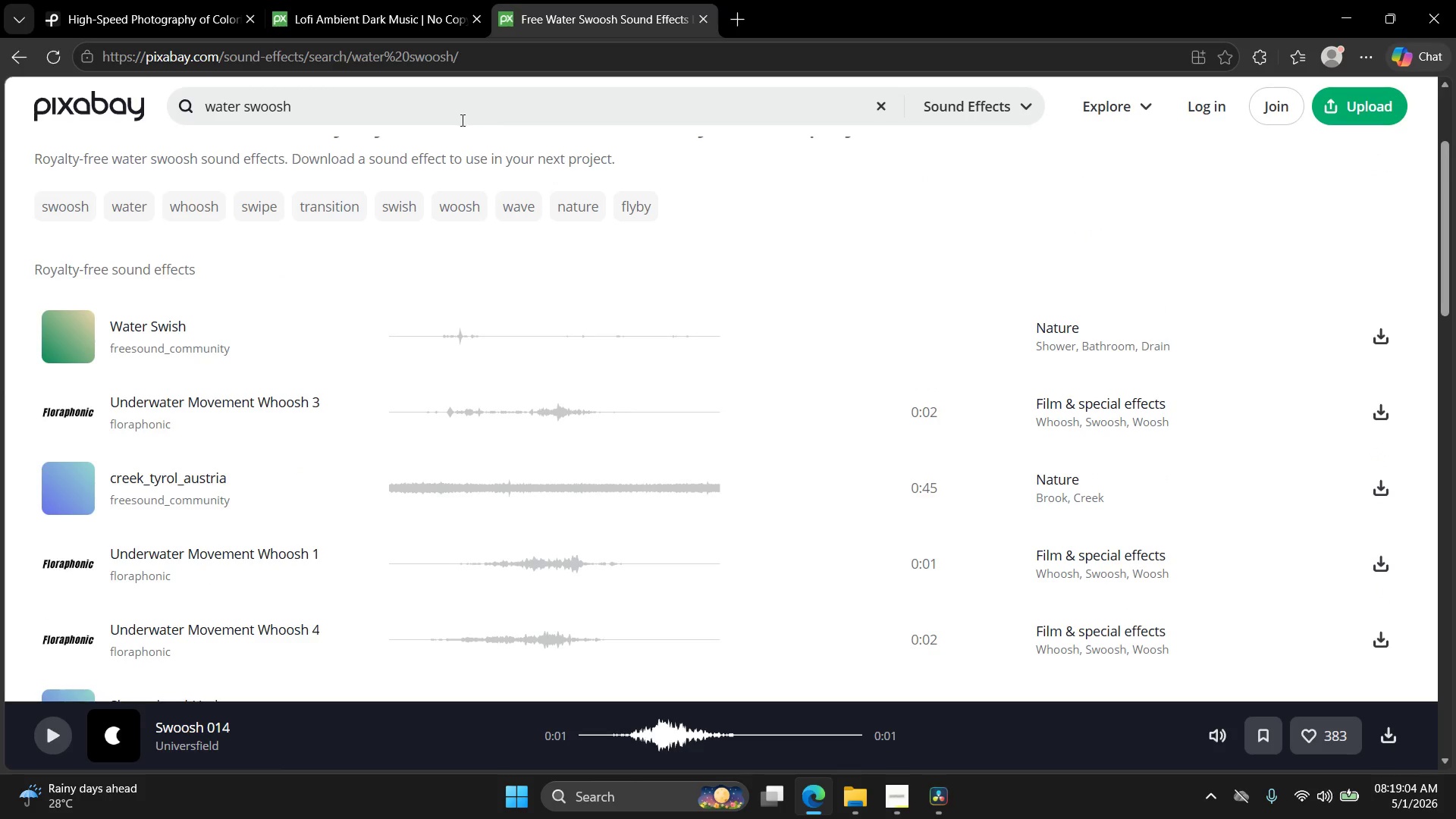 
double_click([460, 120])
 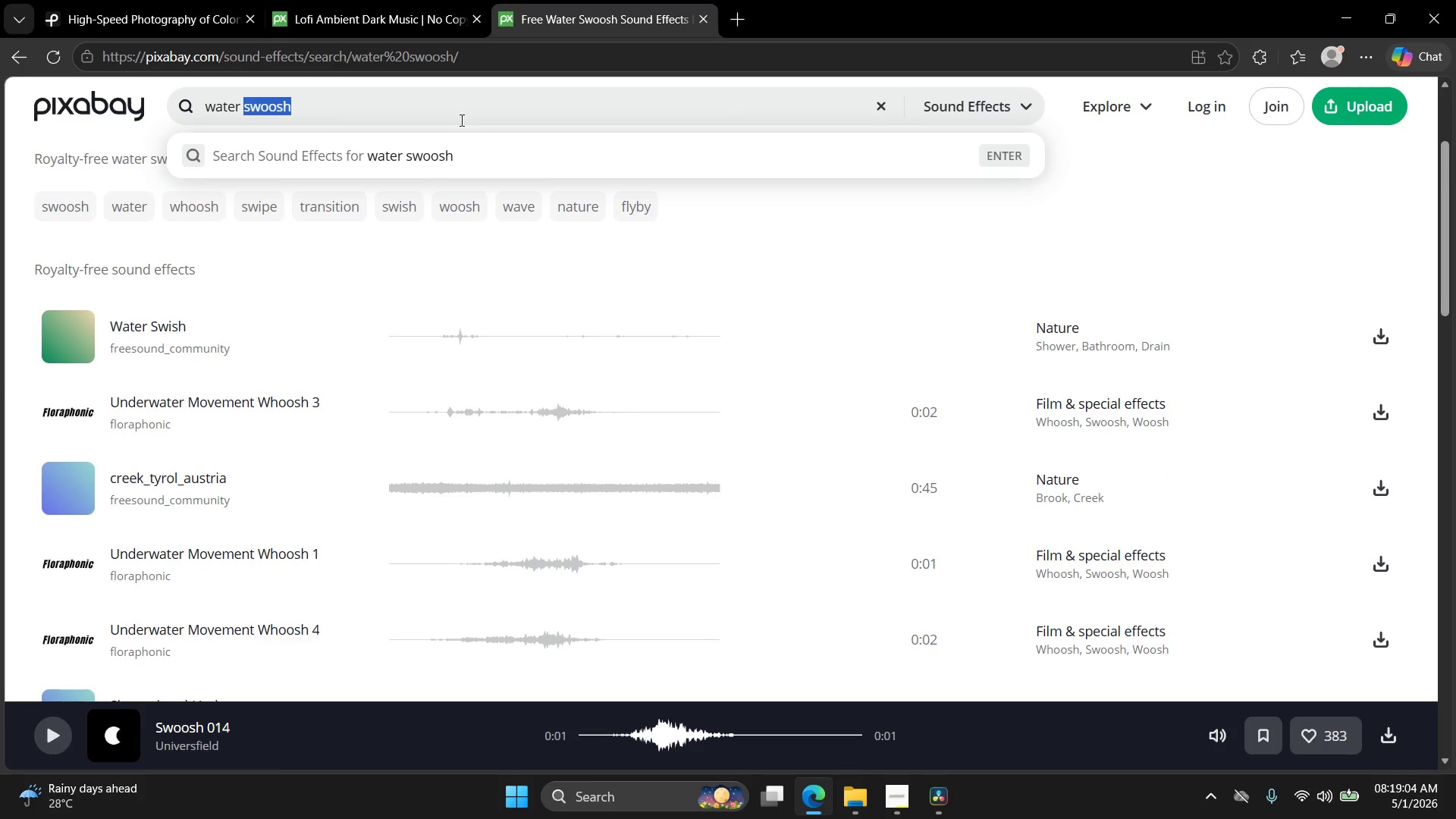 
triple_click([460, 120])
 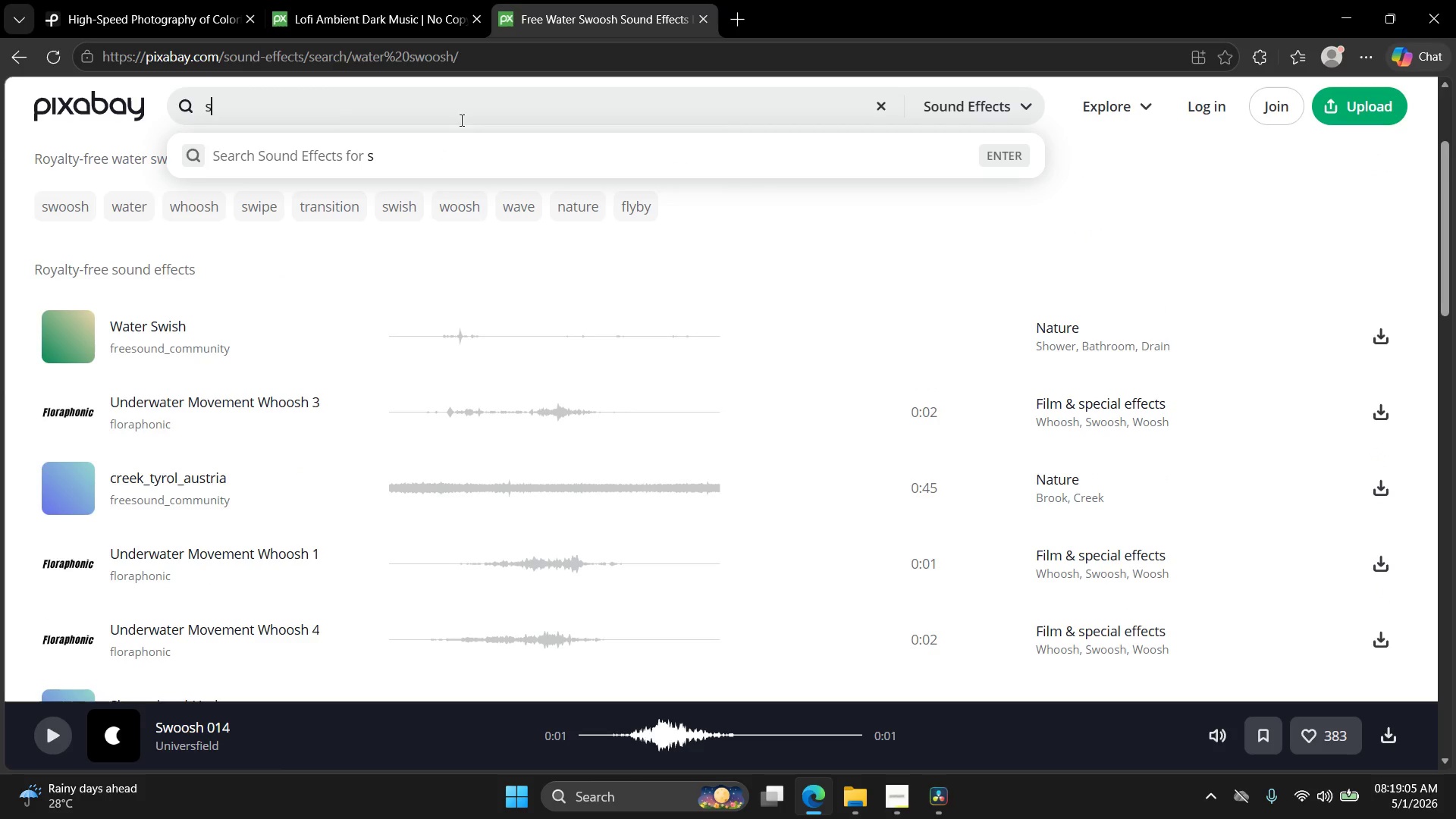 
type(soft splash)
 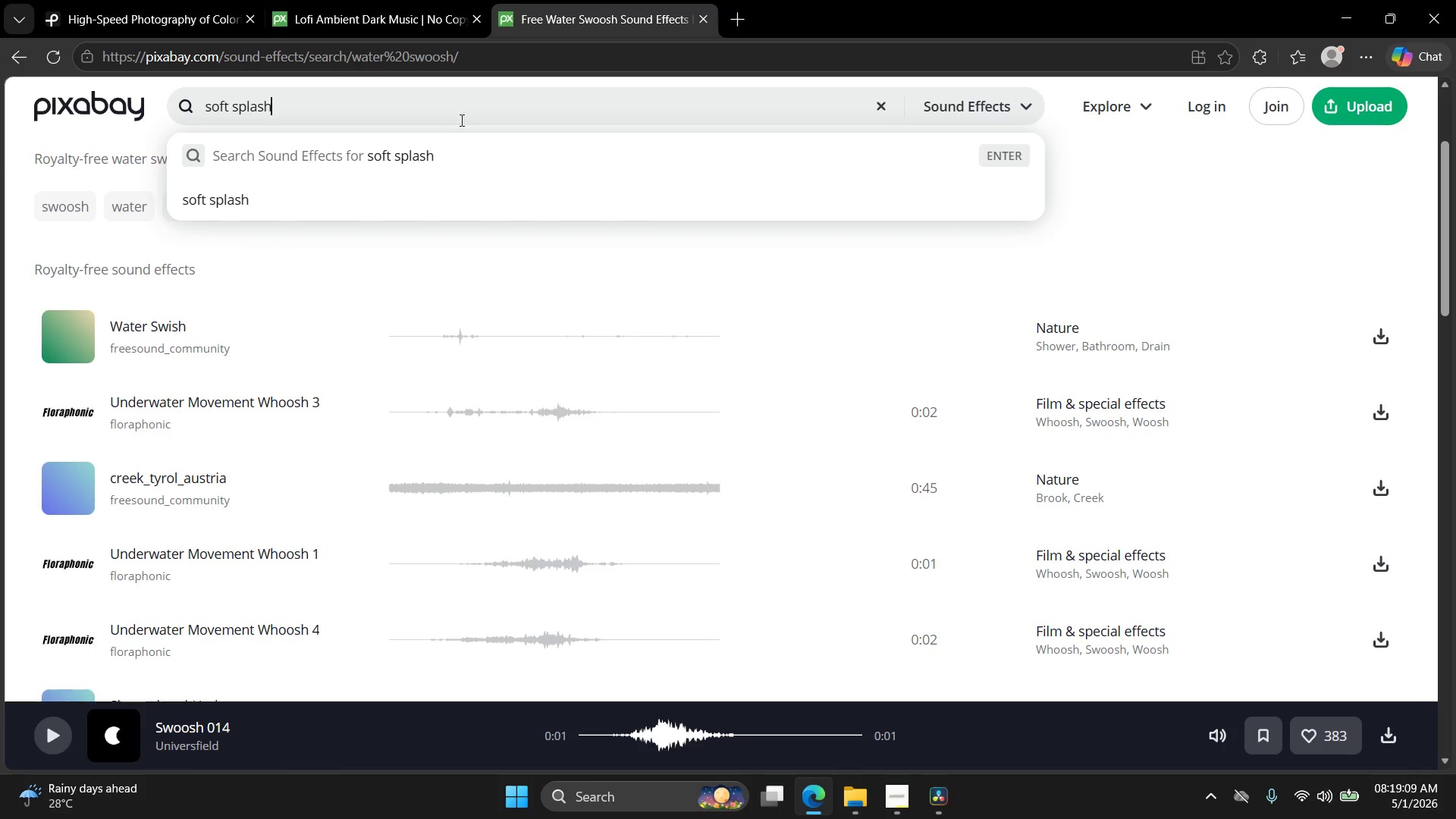 
key(Enter)
 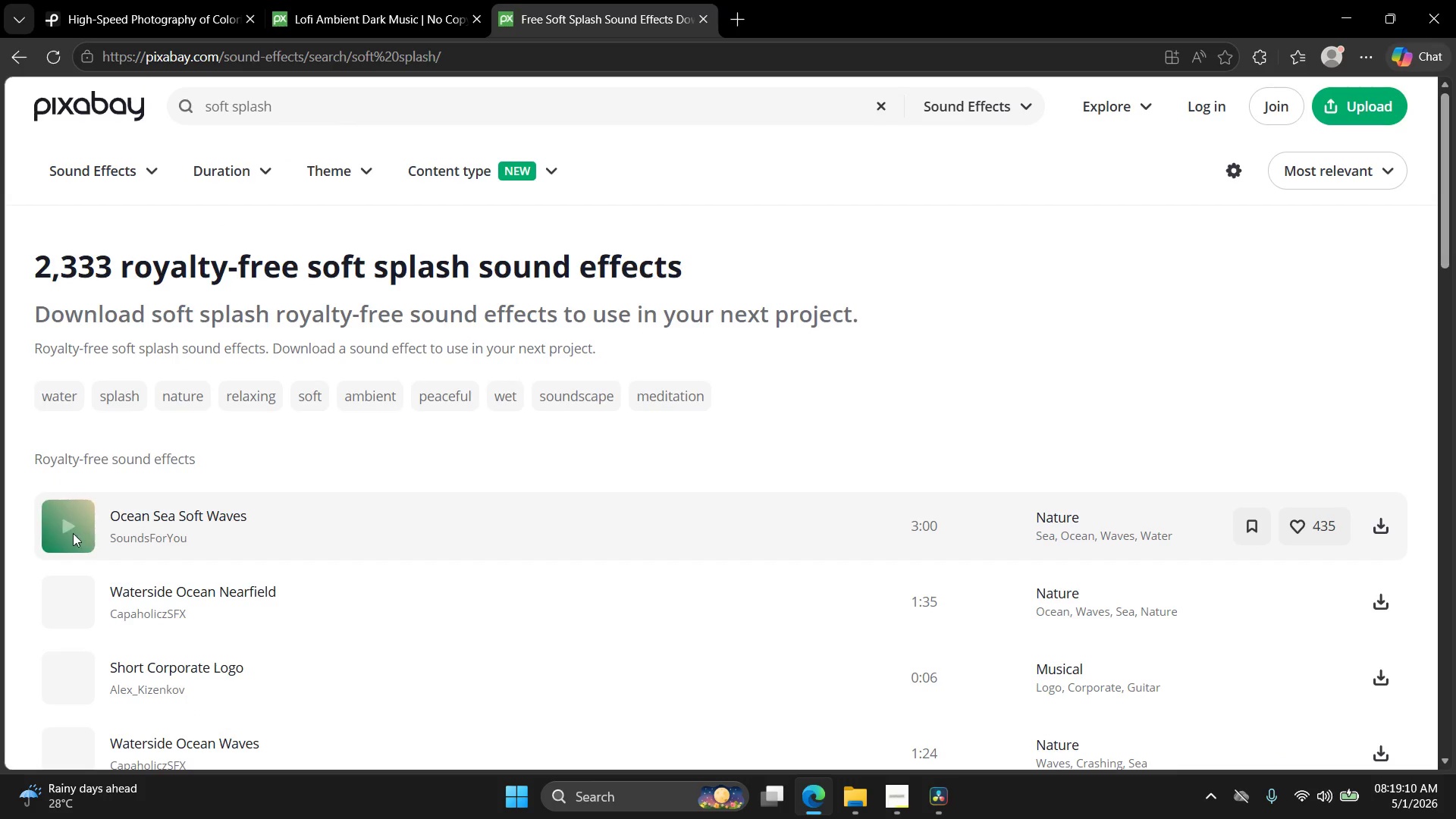 
left_click([71, 539])
 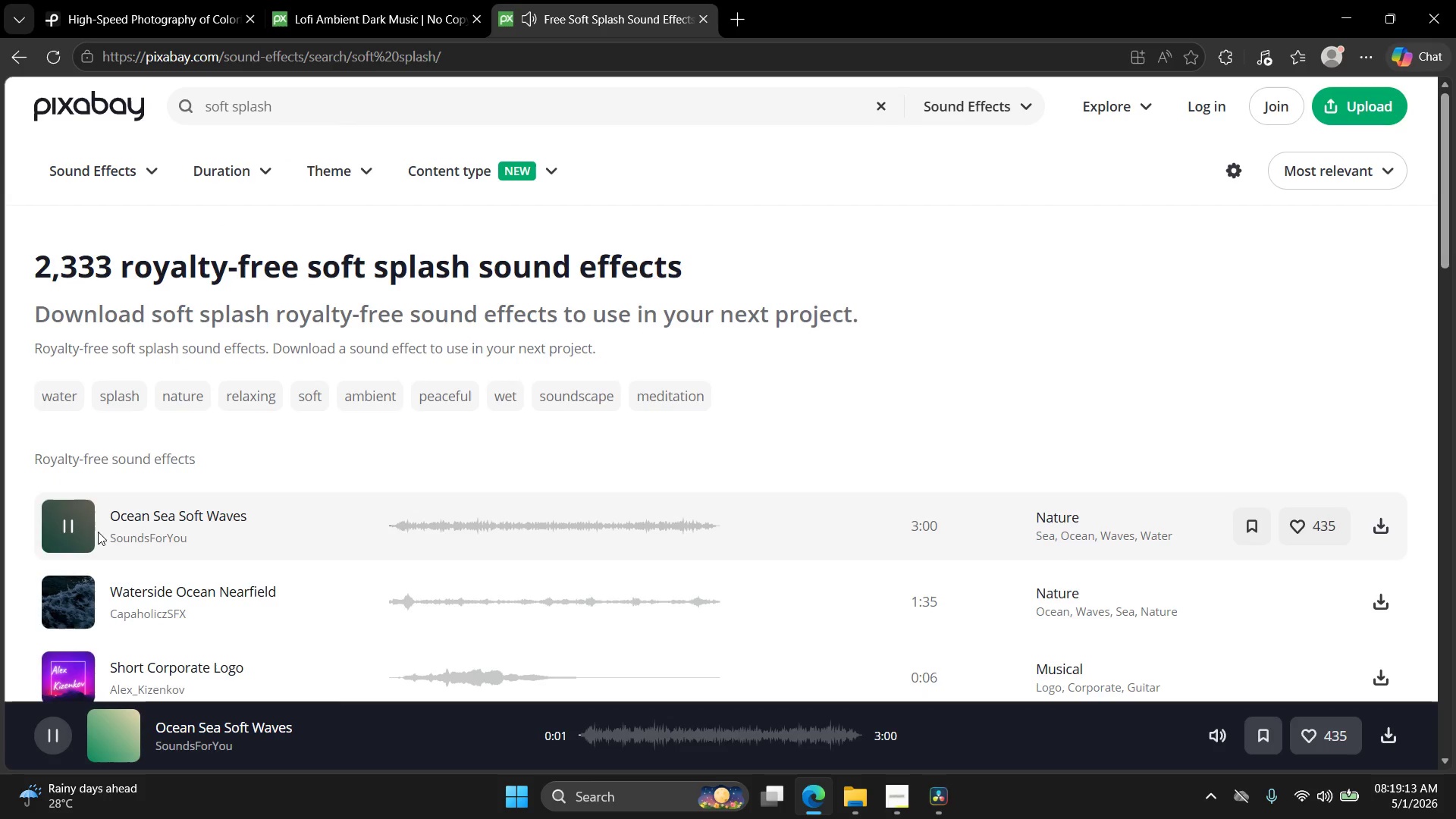 
left_click([89, 661])
 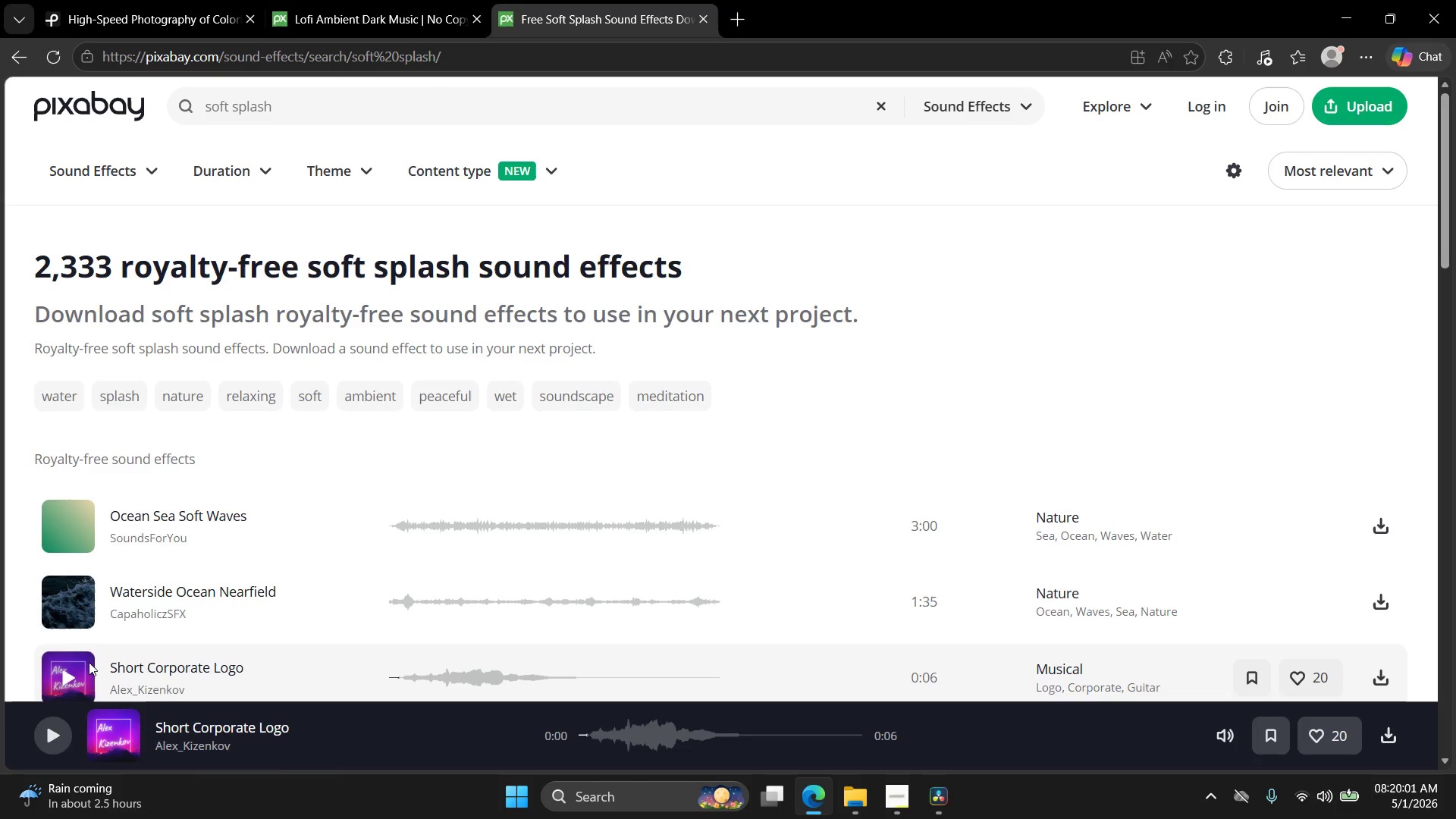 
wait(51.91)
 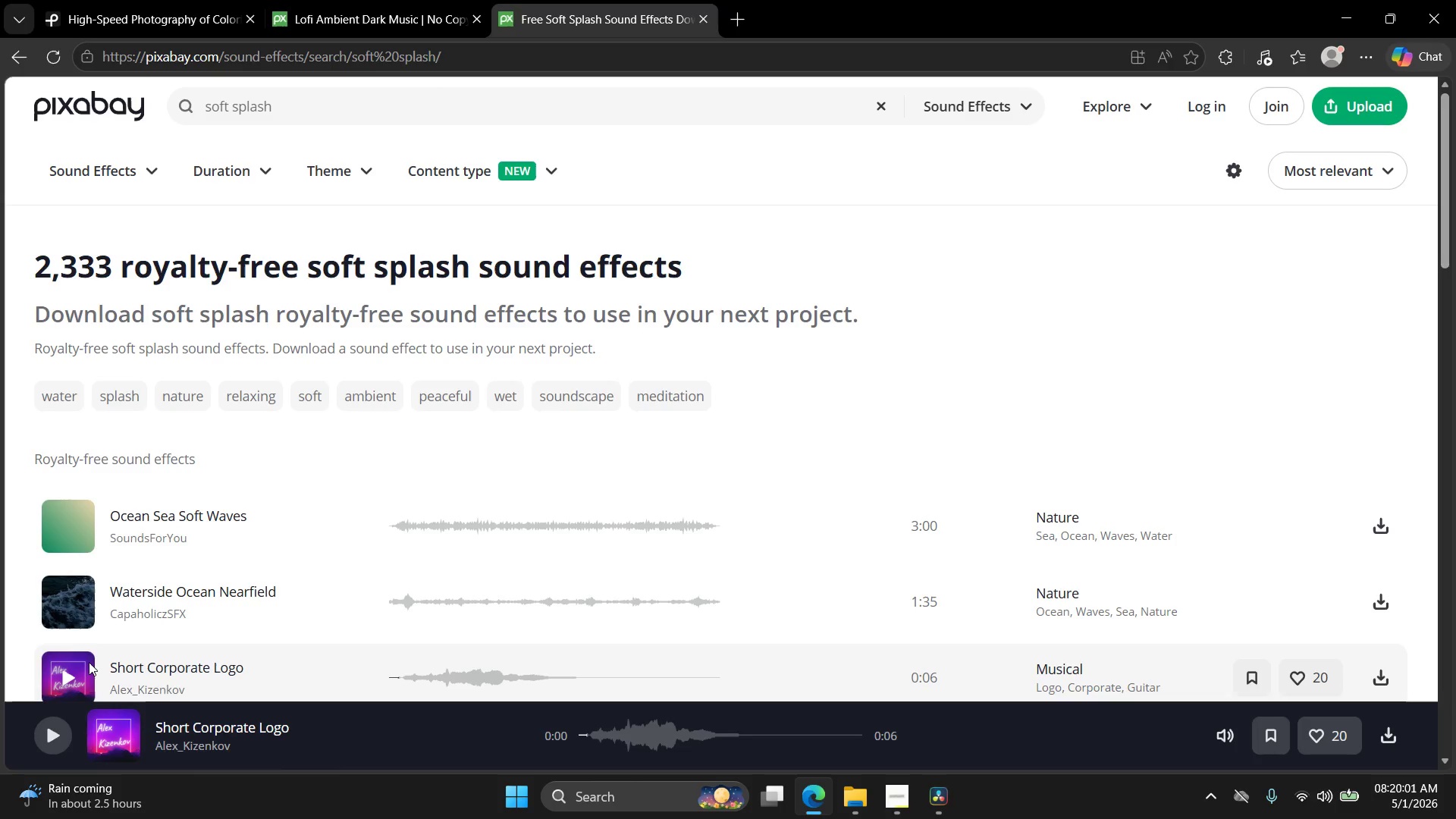 
scroll: coordinate [71, 548], scroll_direction: down, amount: 2.0
 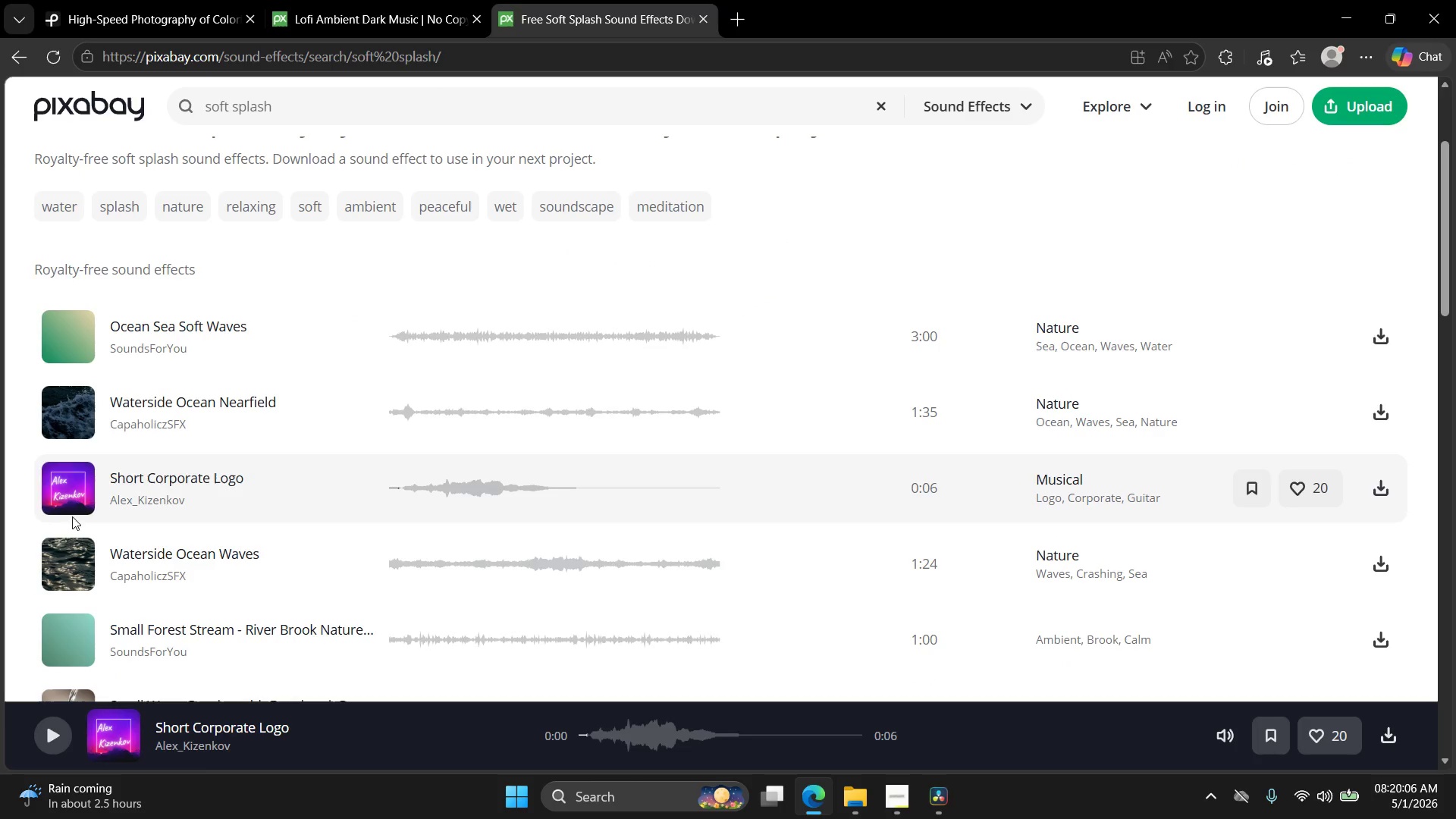 
left_click([79, 499])
 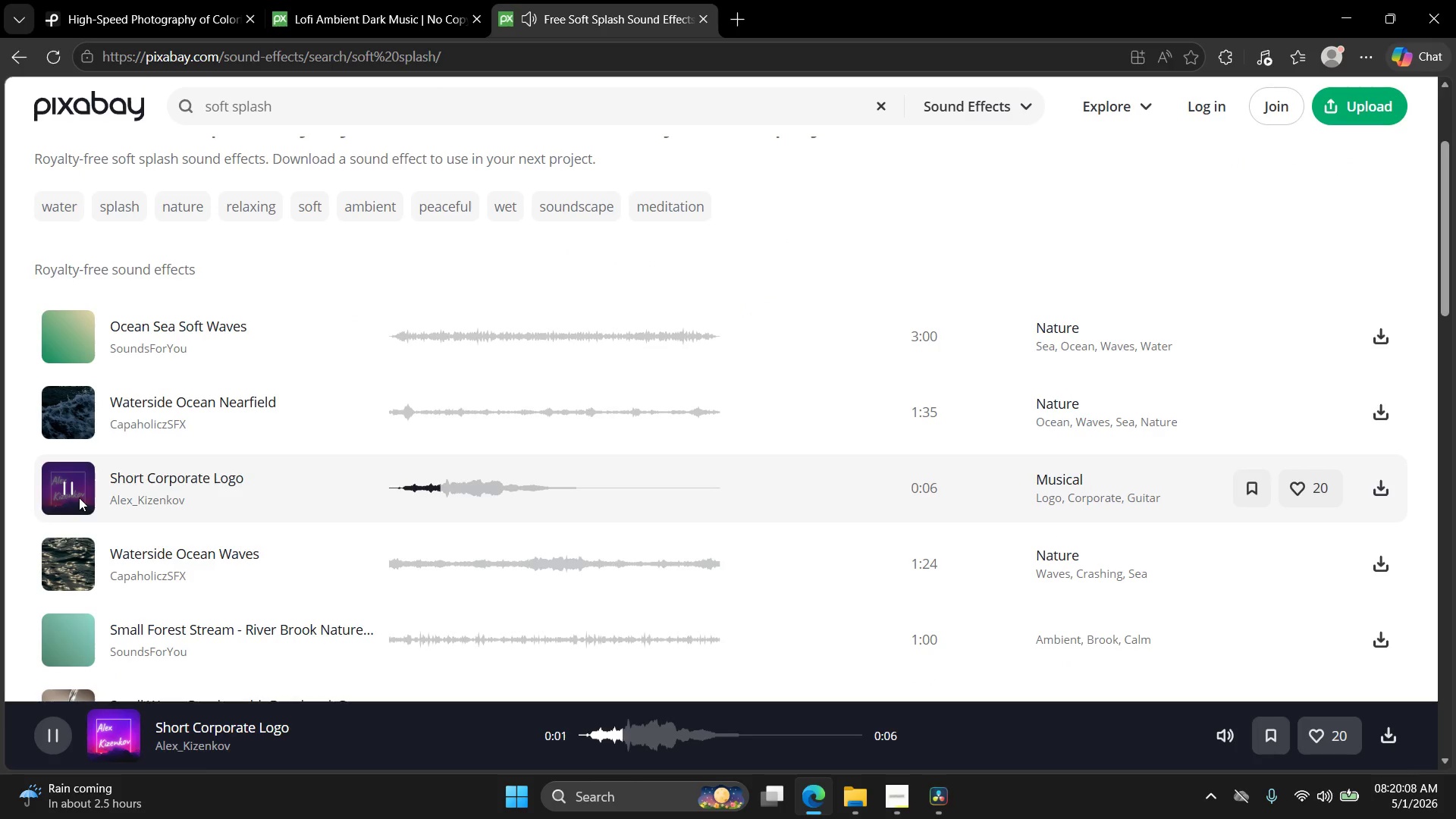 
left_click([64, 568])
 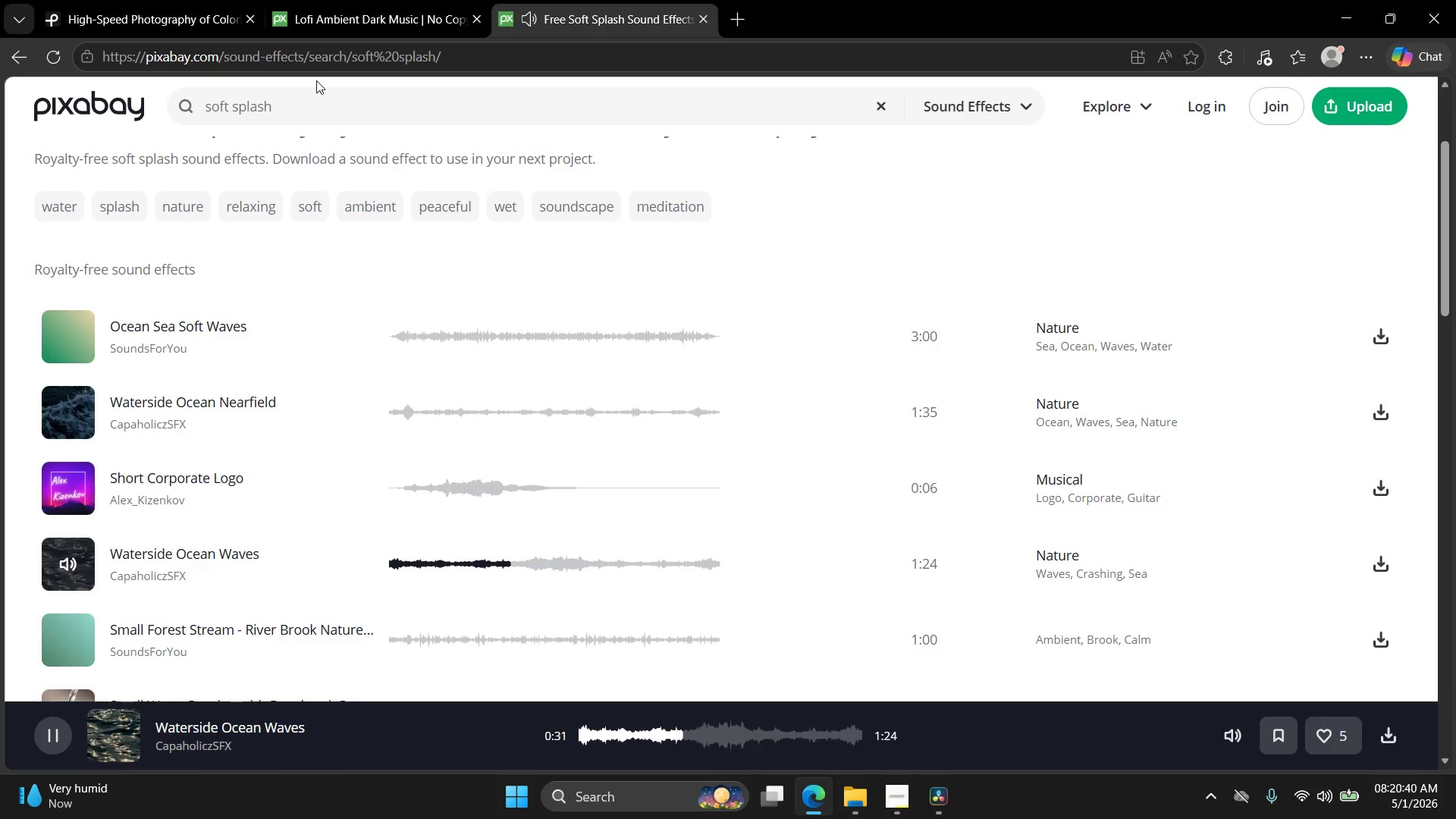 
wait(36.95)
 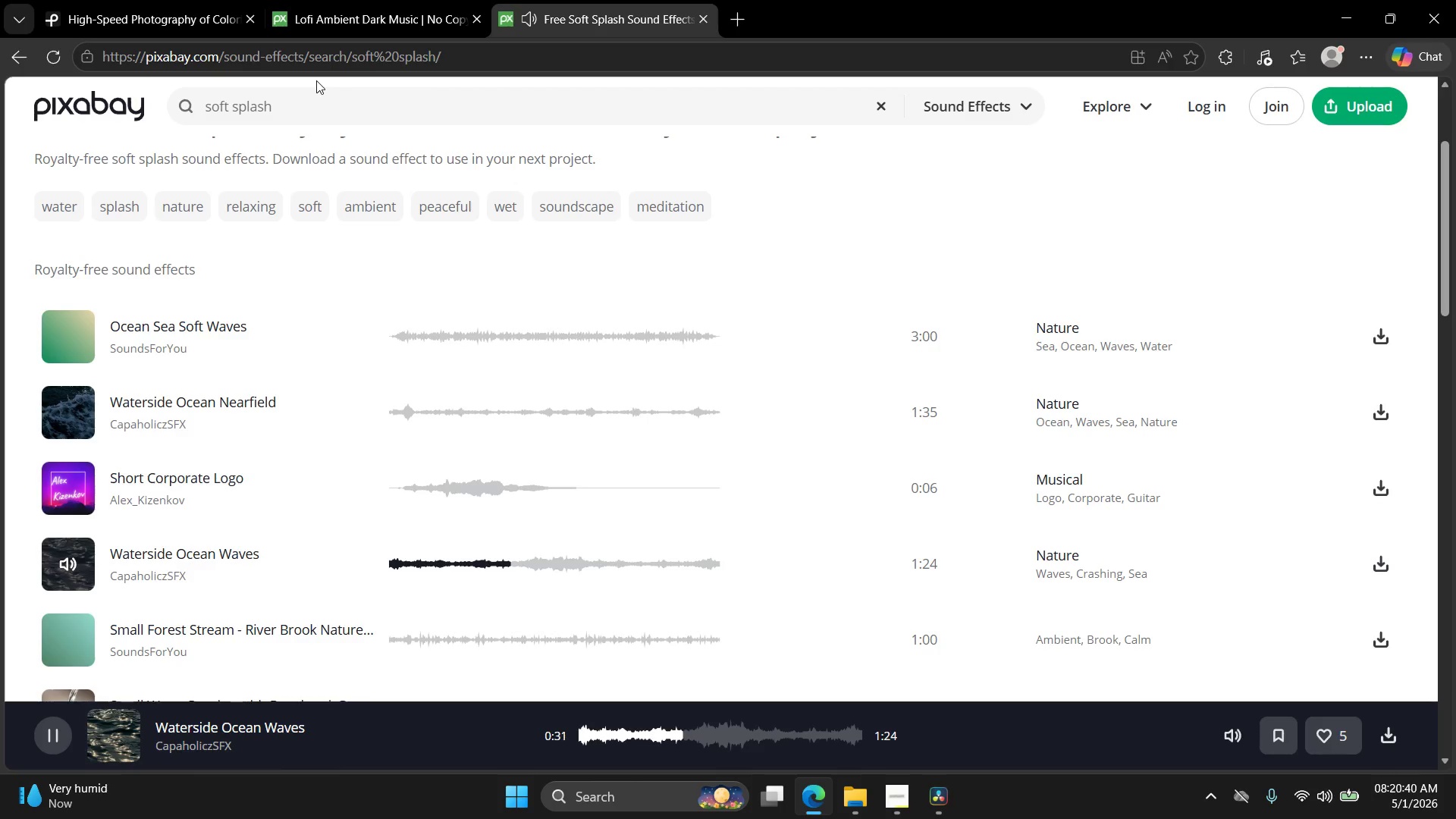 
left_click([74, 504])
 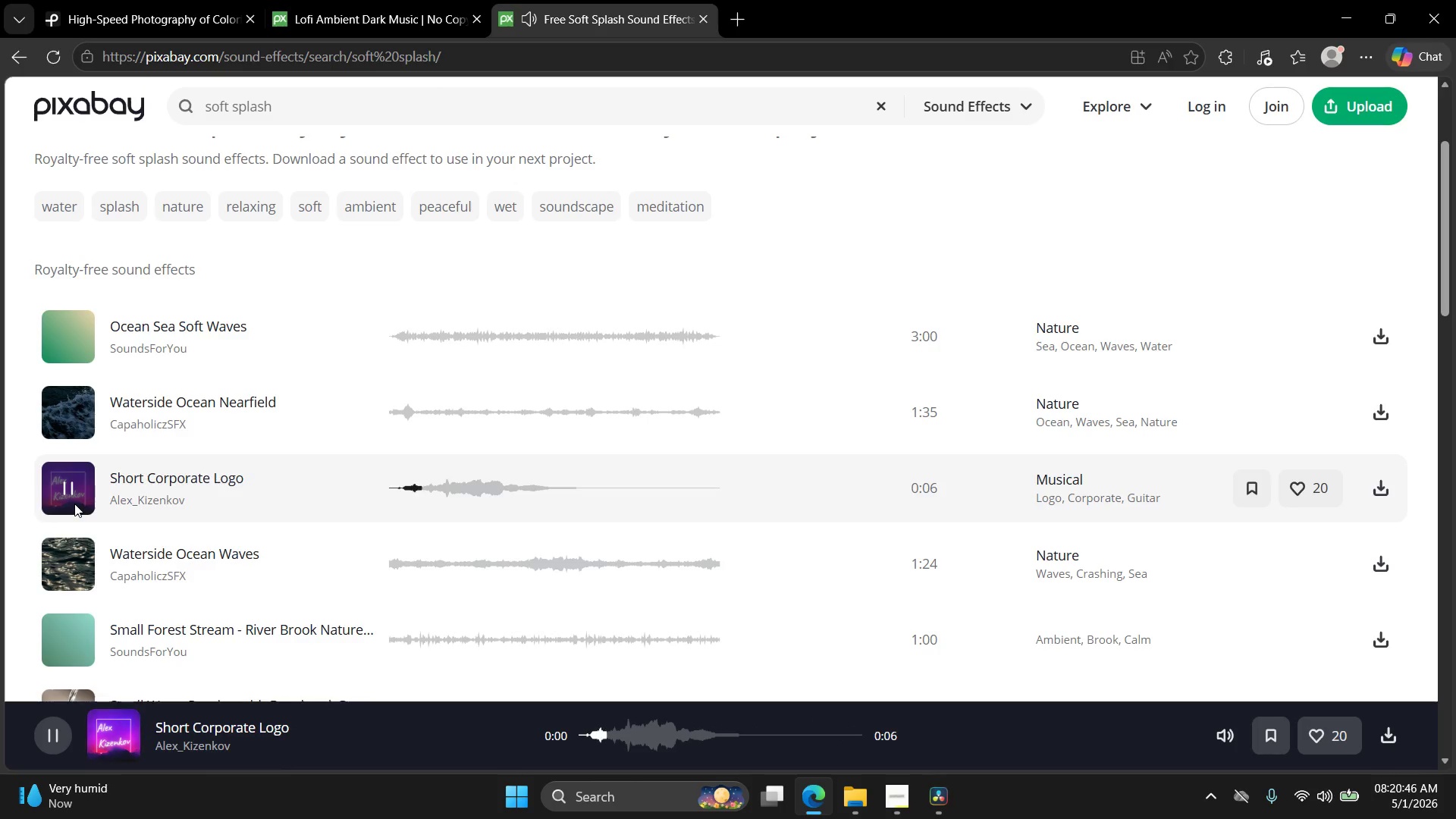 
left_click([74, 504])
 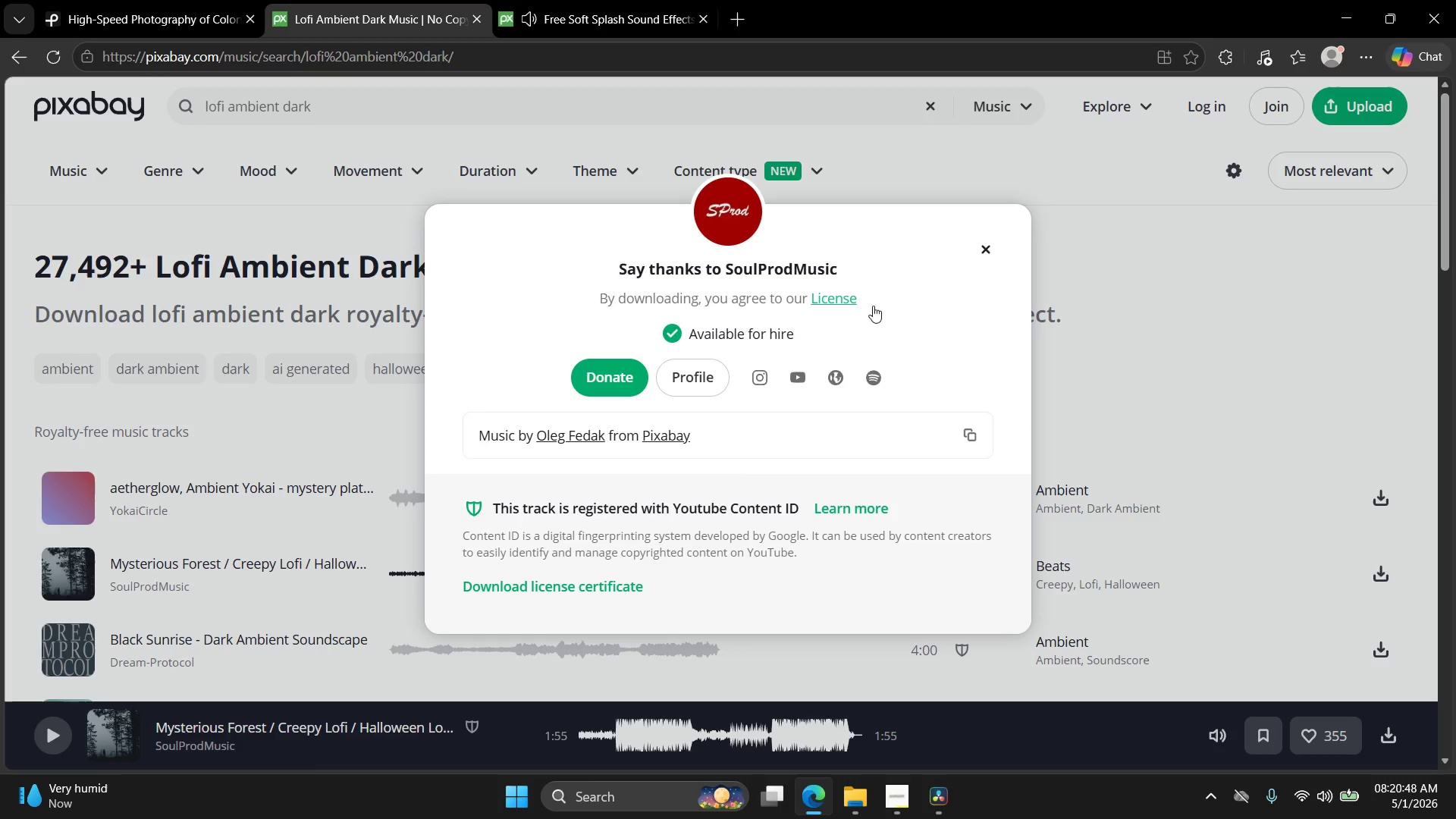 
left_click([993, 253])
 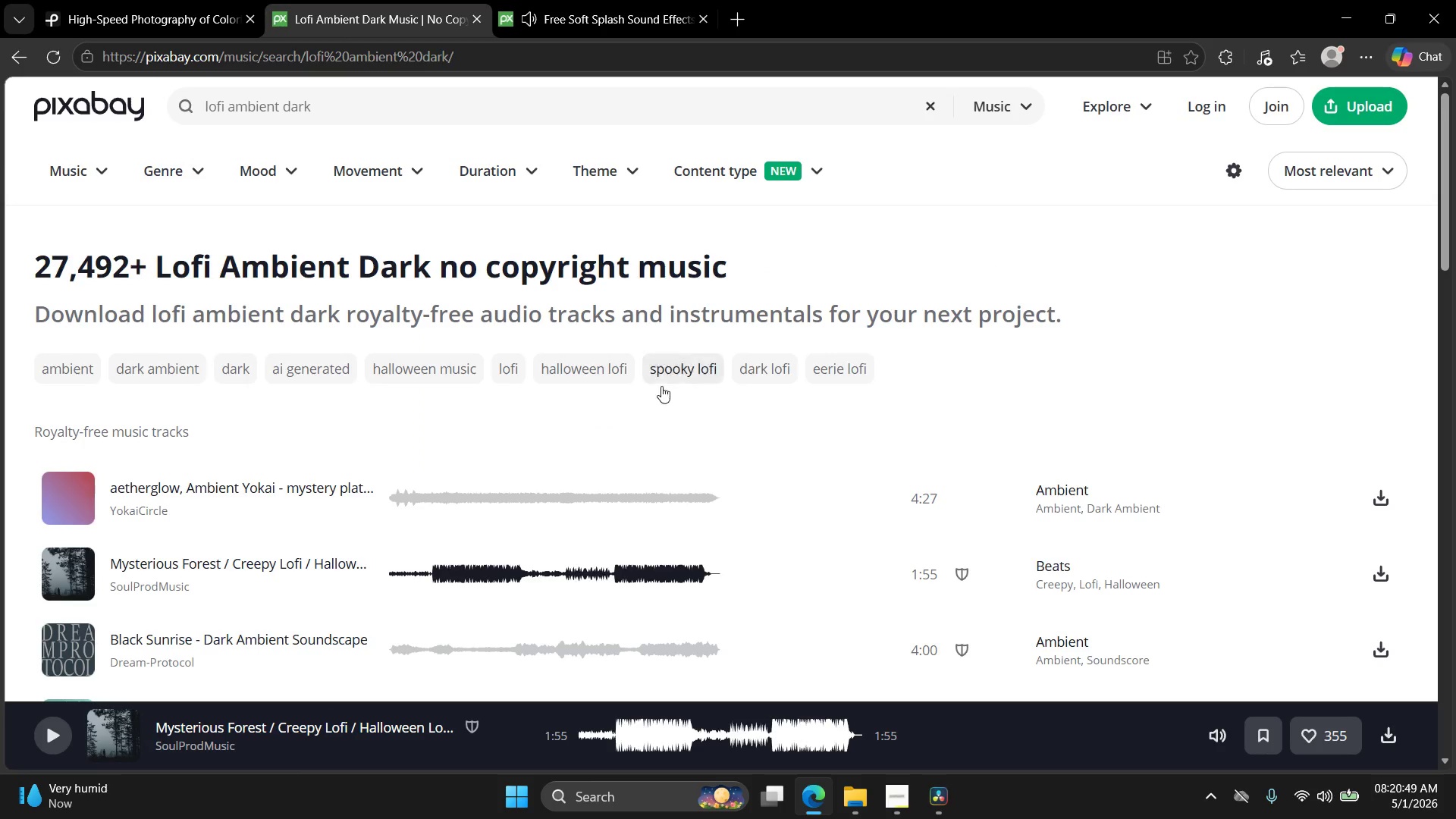 
scroll: coordinate [481, 414], scroll_direction: down, amount: 4.0
 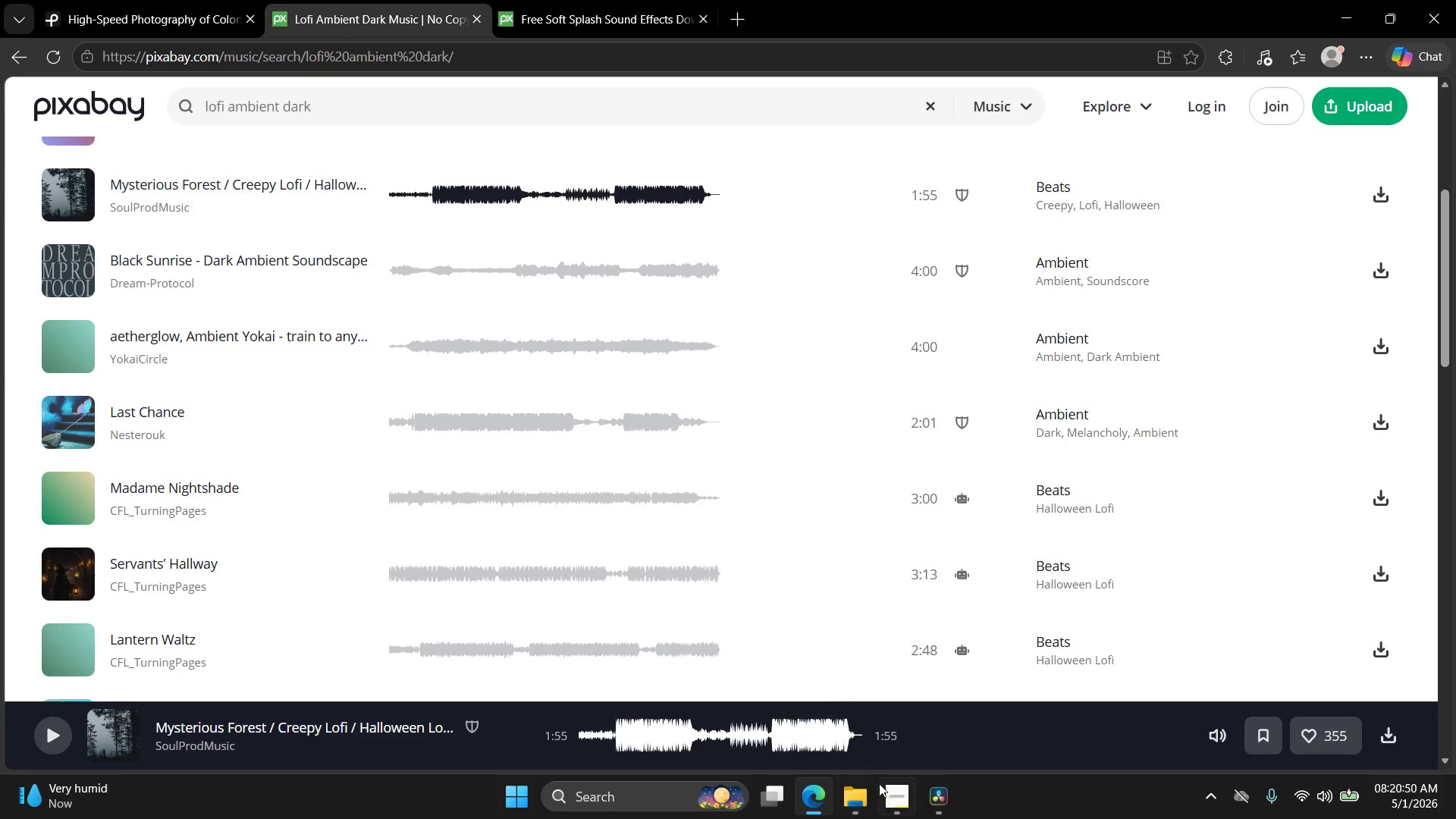 
left_click([889, 784])